 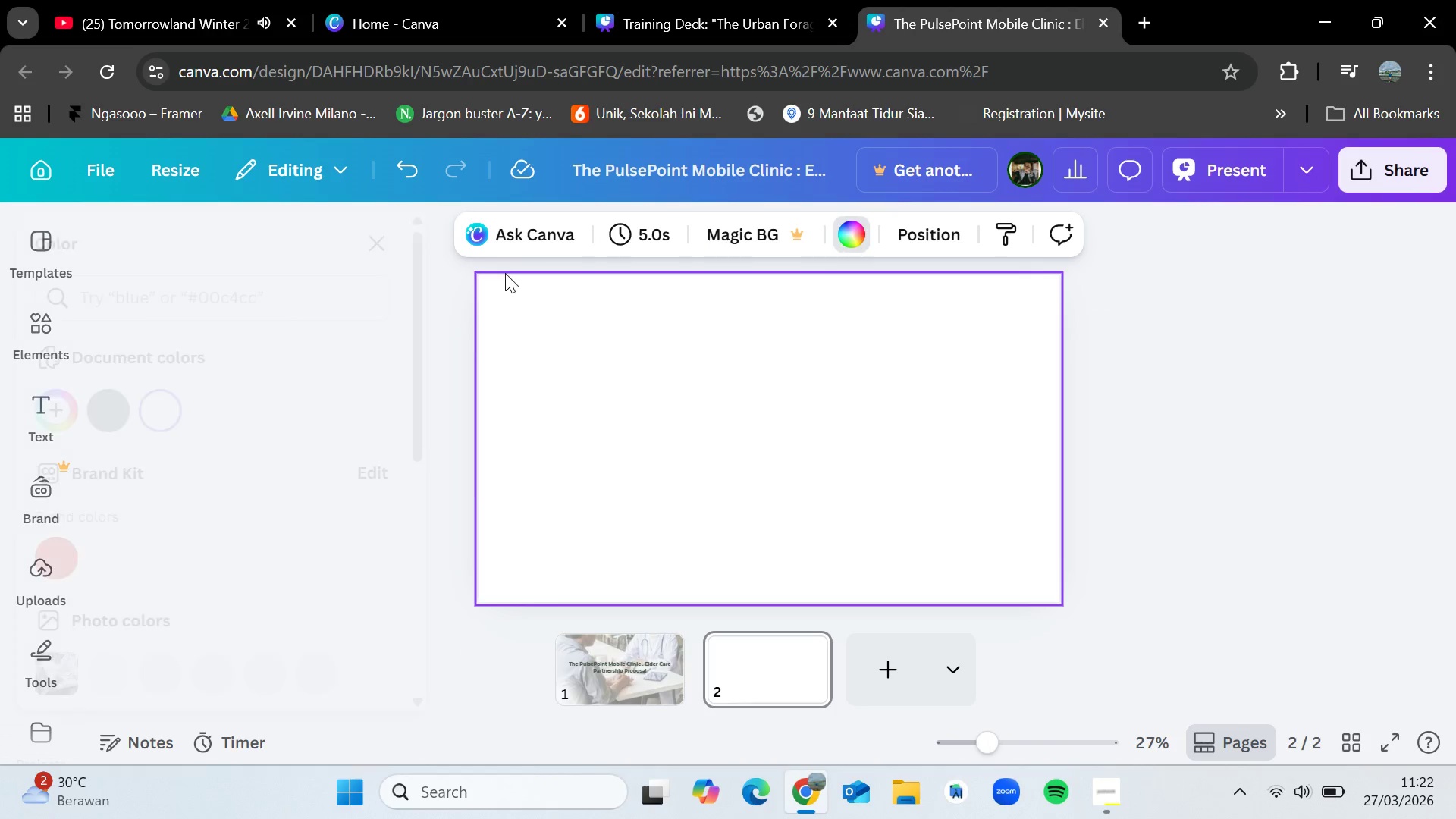 
left_click([261, 353])
 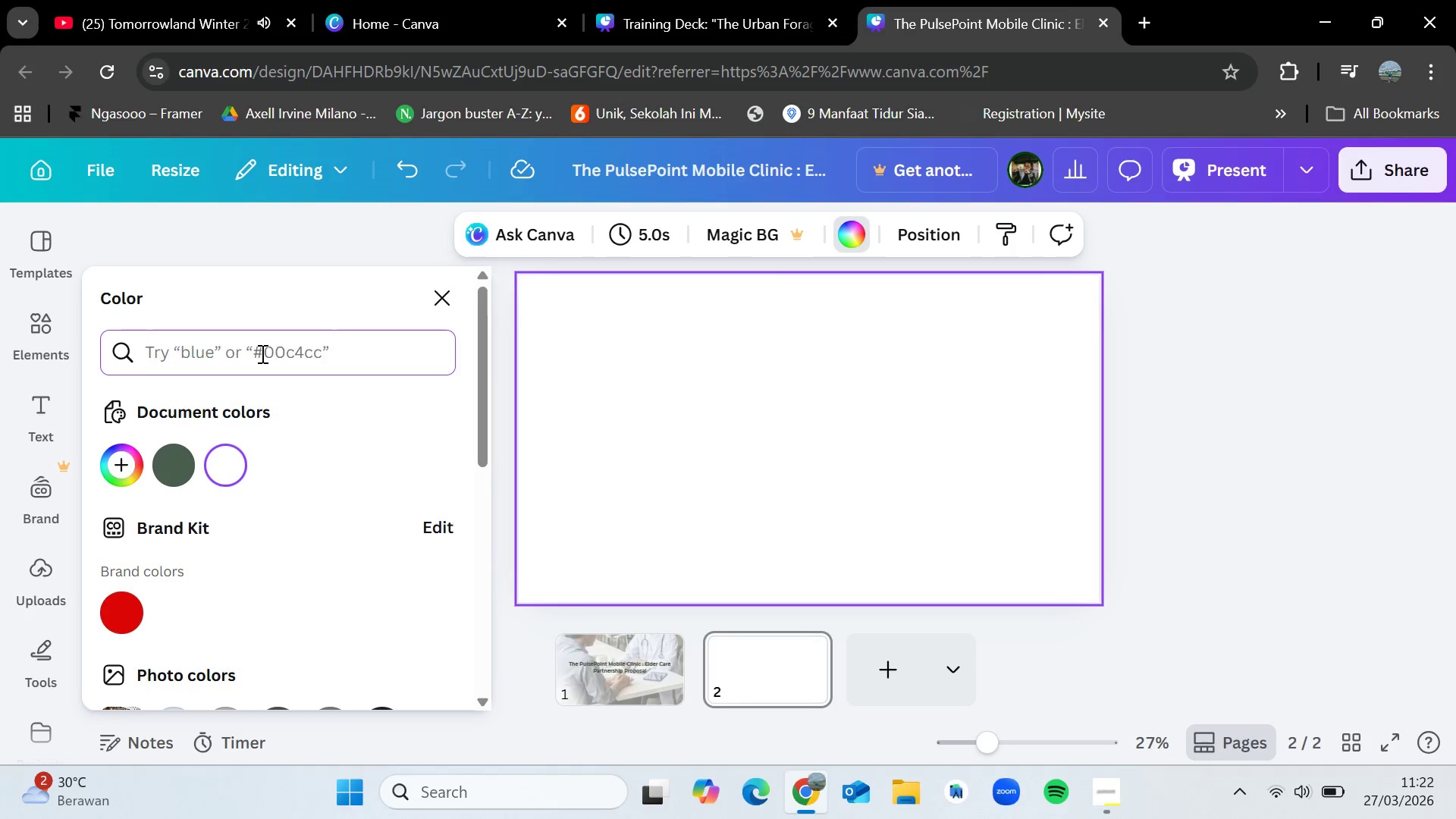 
type(navy)
 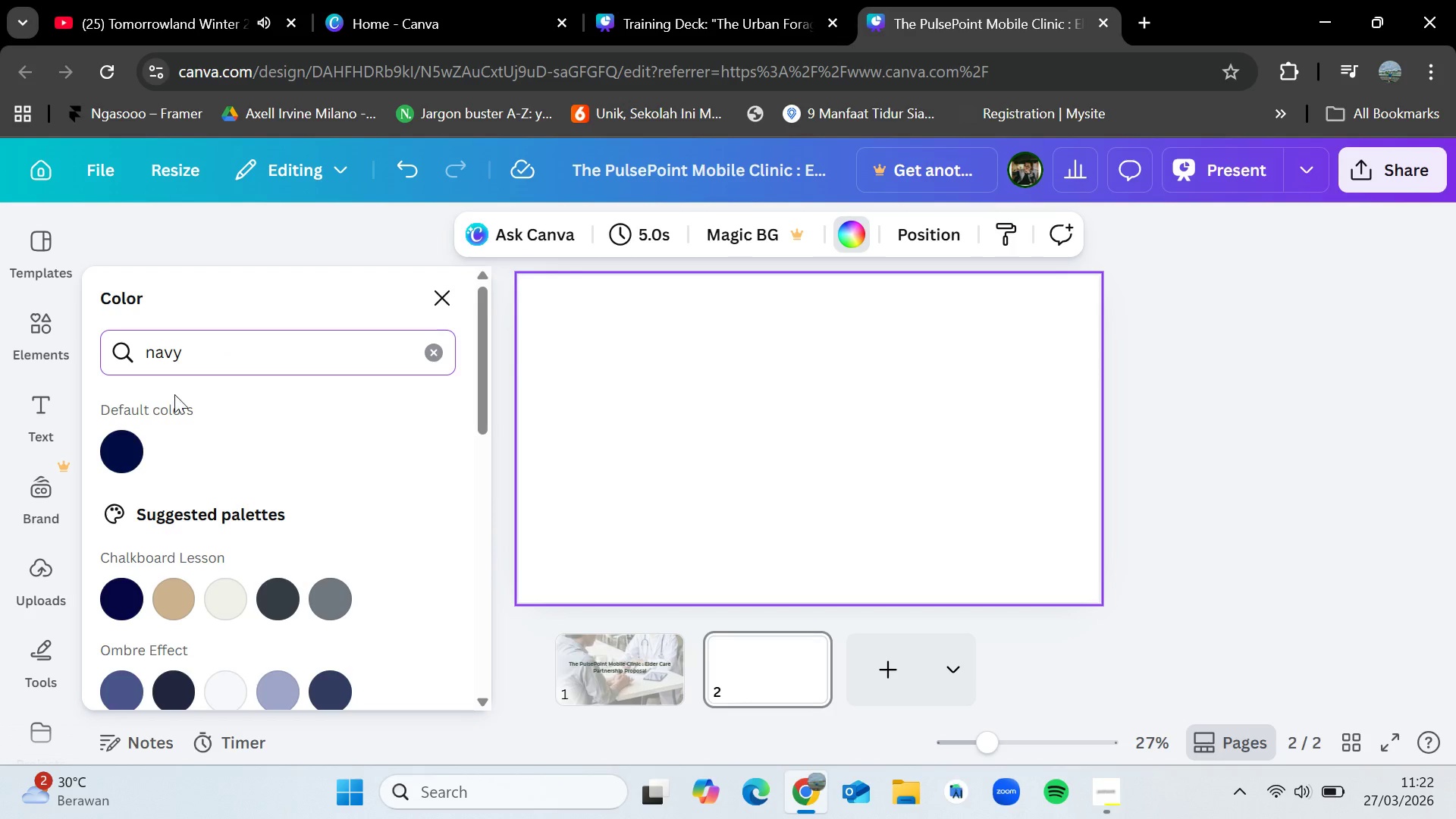 
left_click([109, 457])
 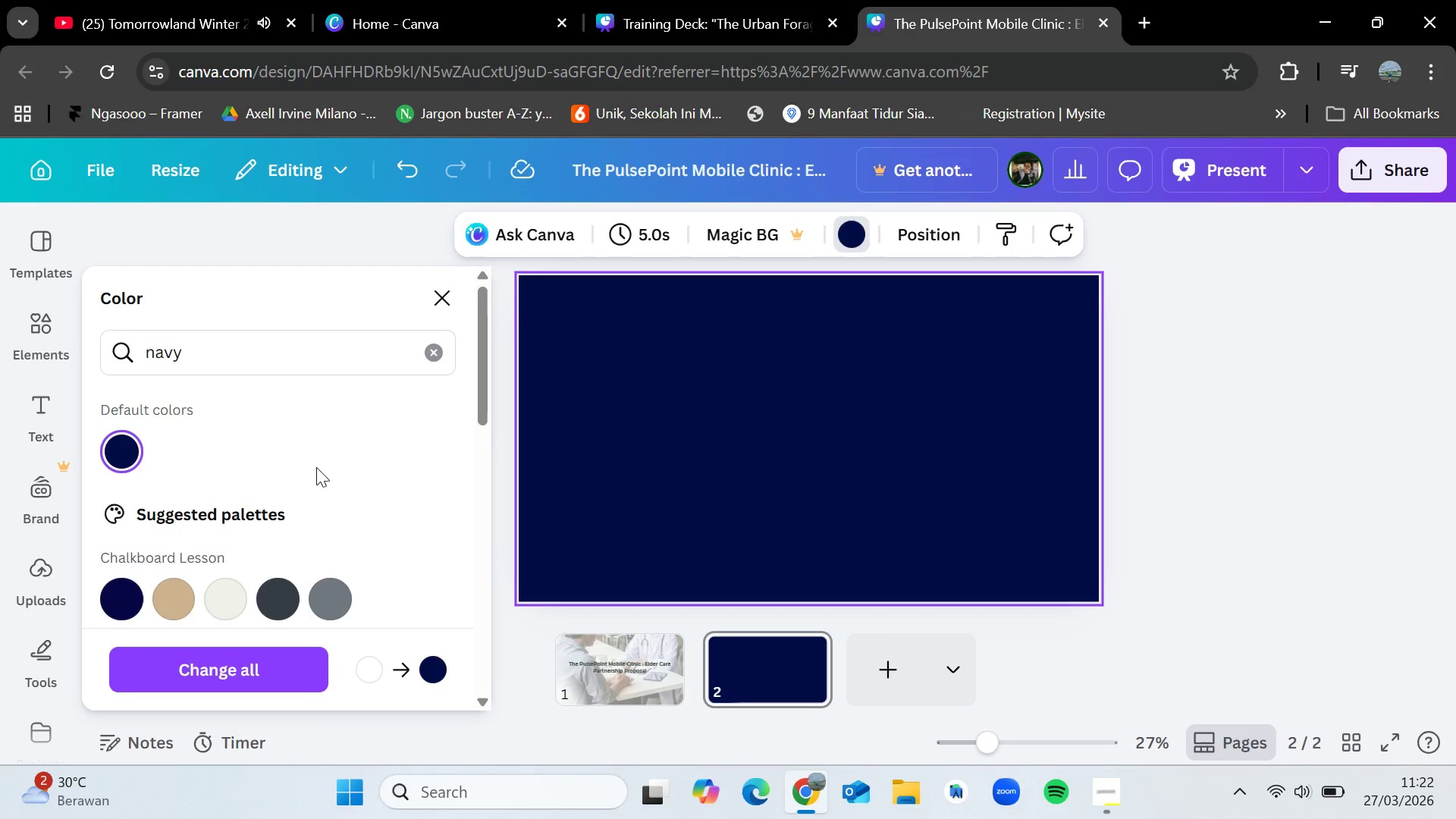 
scroll: coordinate [306, 477], scroll_direction: down, amount: 1.0
 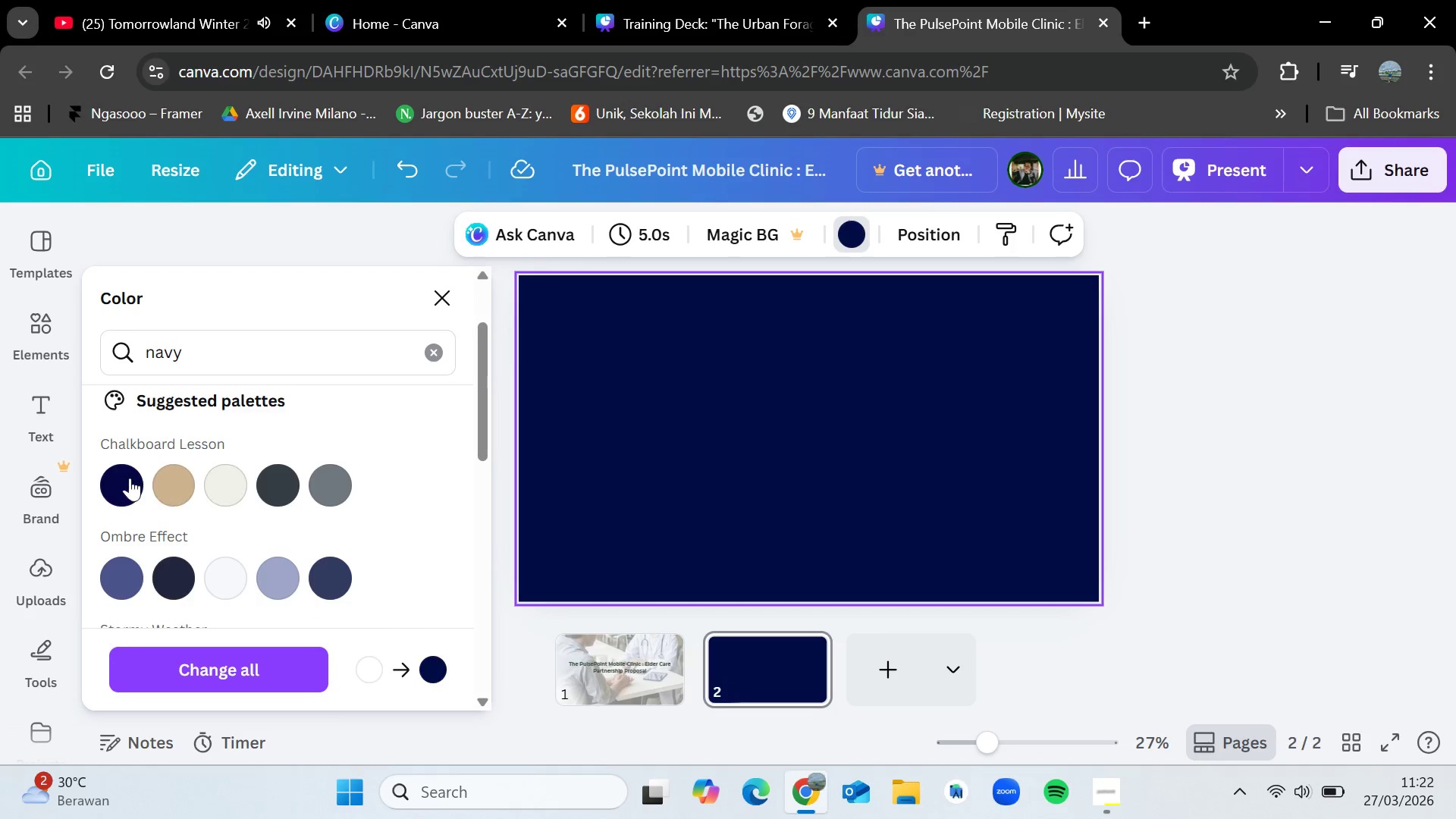 
mouse_move([155, 485])
 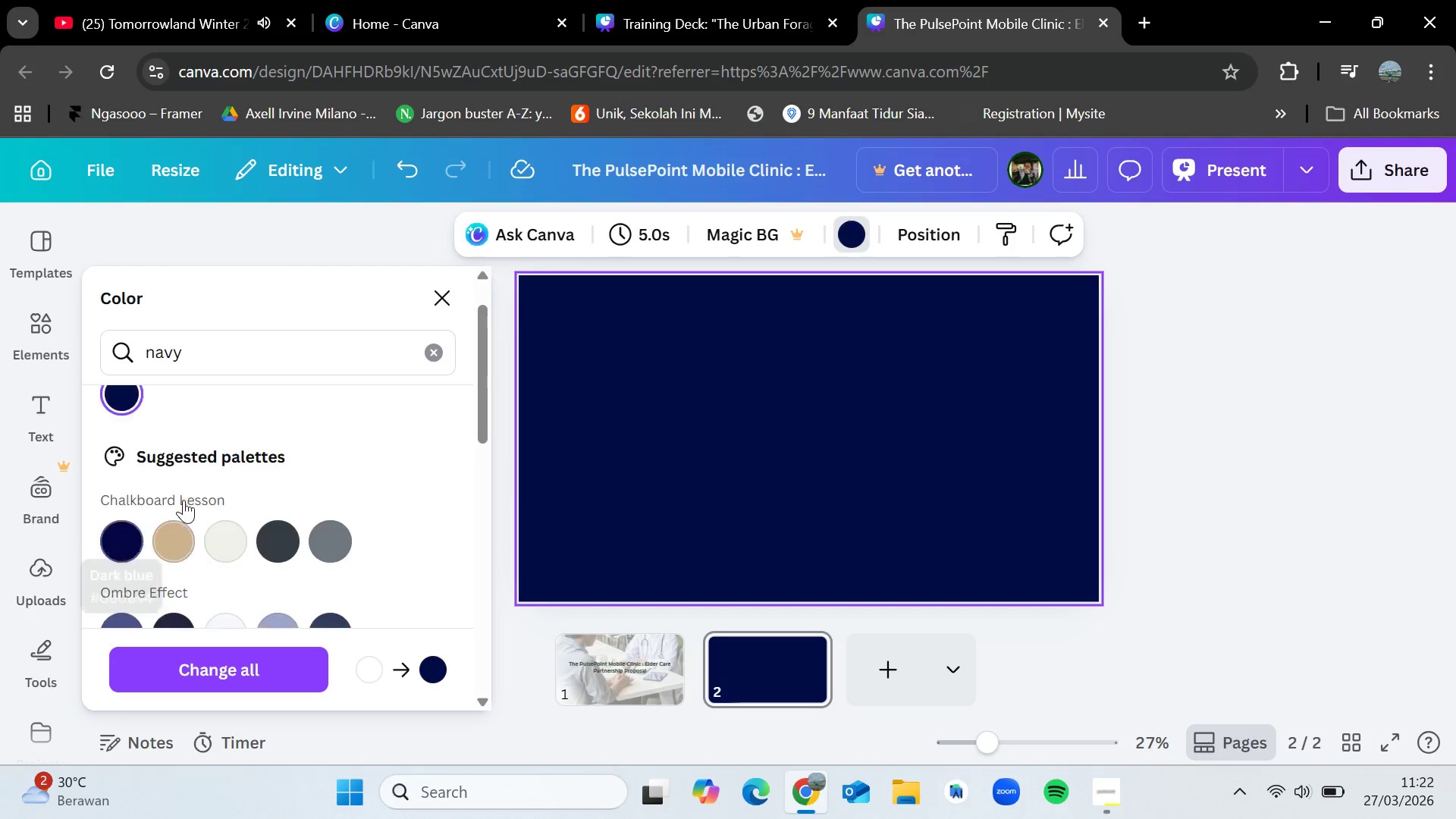 
scroll: coordinate [184, 500], scroll_direction: up, amount: 2.0
 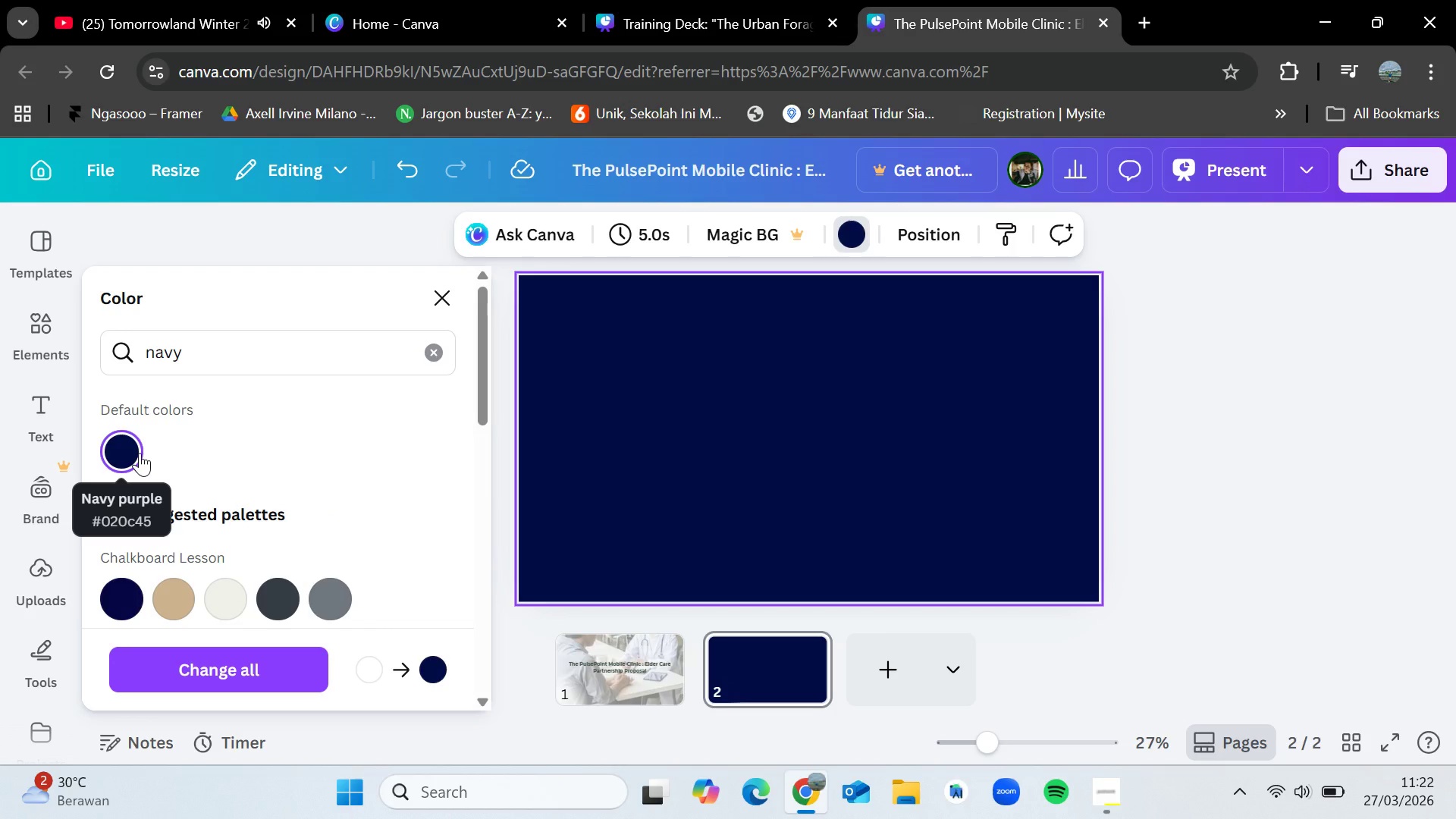 
scroll: coordinate [140, 453], scroll_direction: down, amount: 1.0
 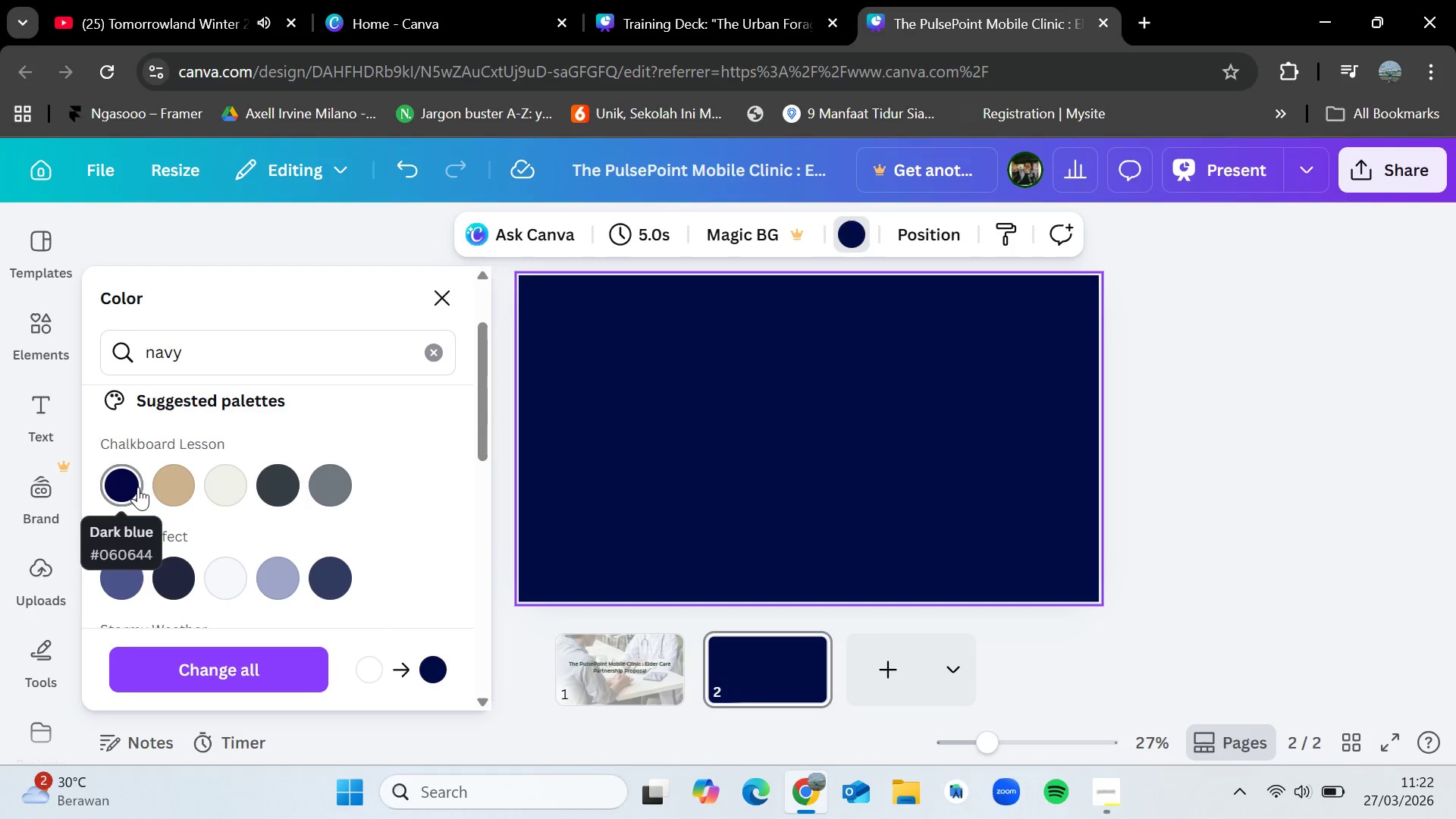 
left_click([138, 487])
 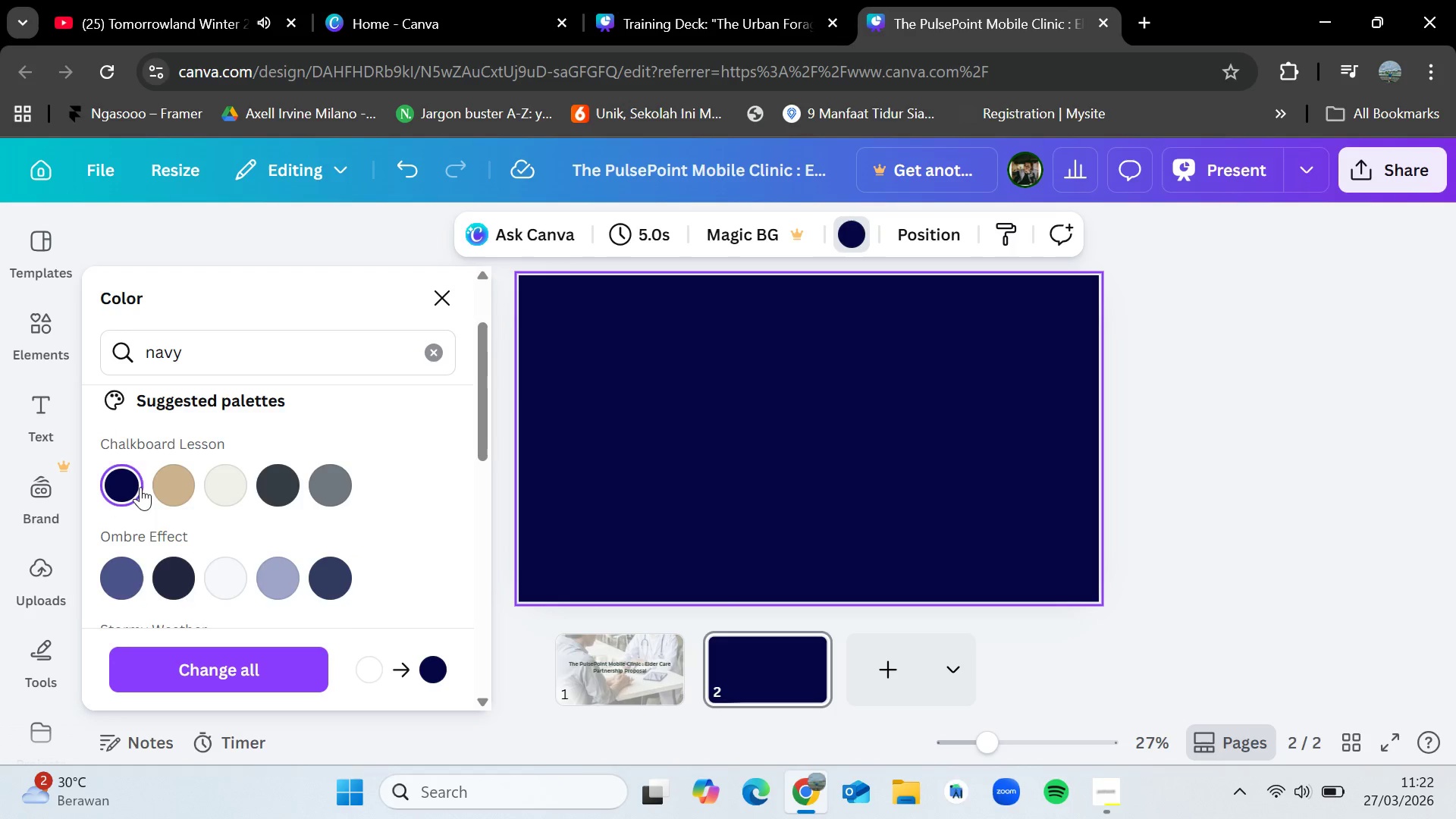 
scroll: coordinate [140, 487], scroll_direction: up, amount: 1.0
 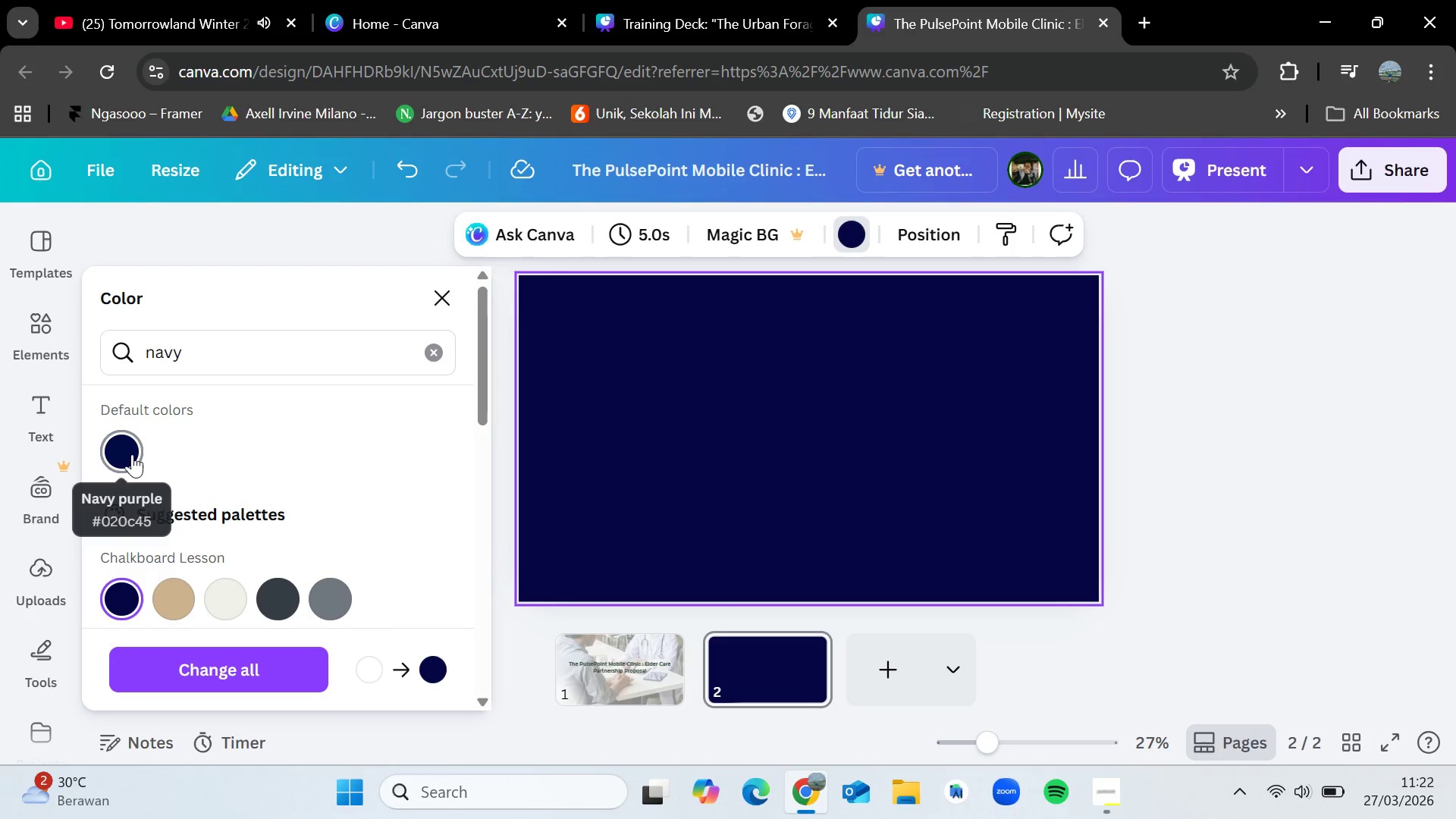 
left_click([132, 454])
 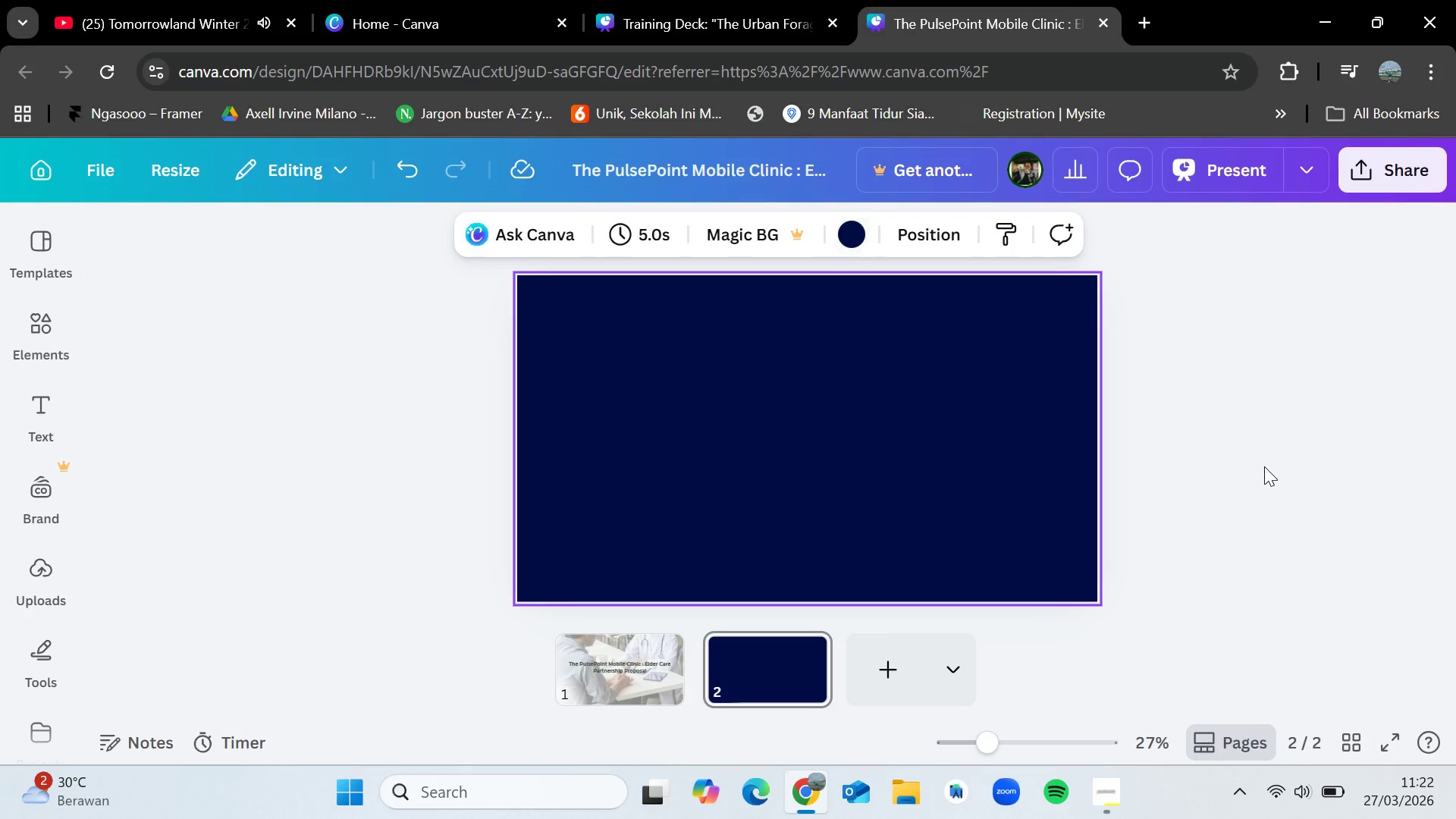 
double_click([1264, 466])
 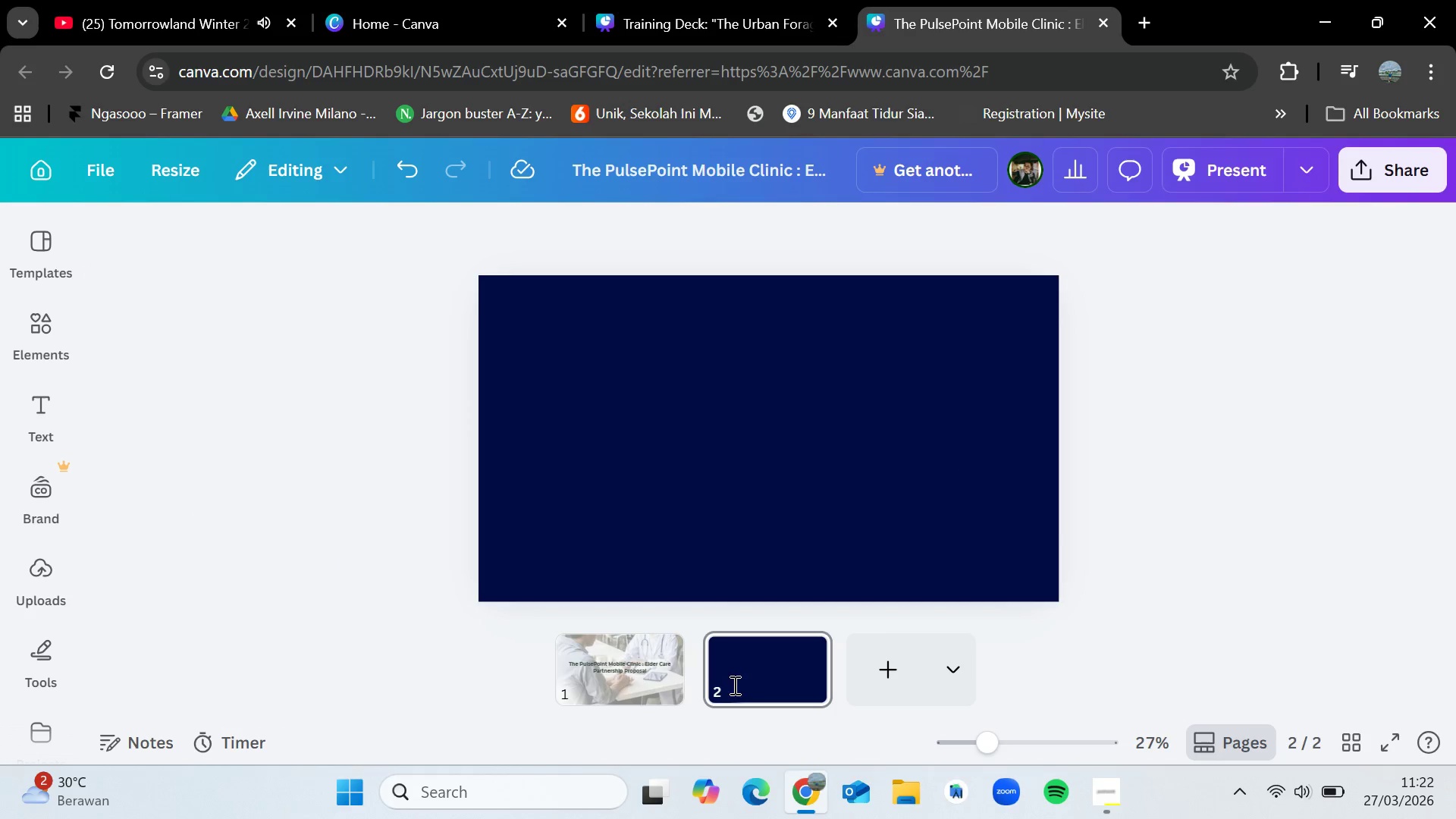 
left_click([662, 682])
 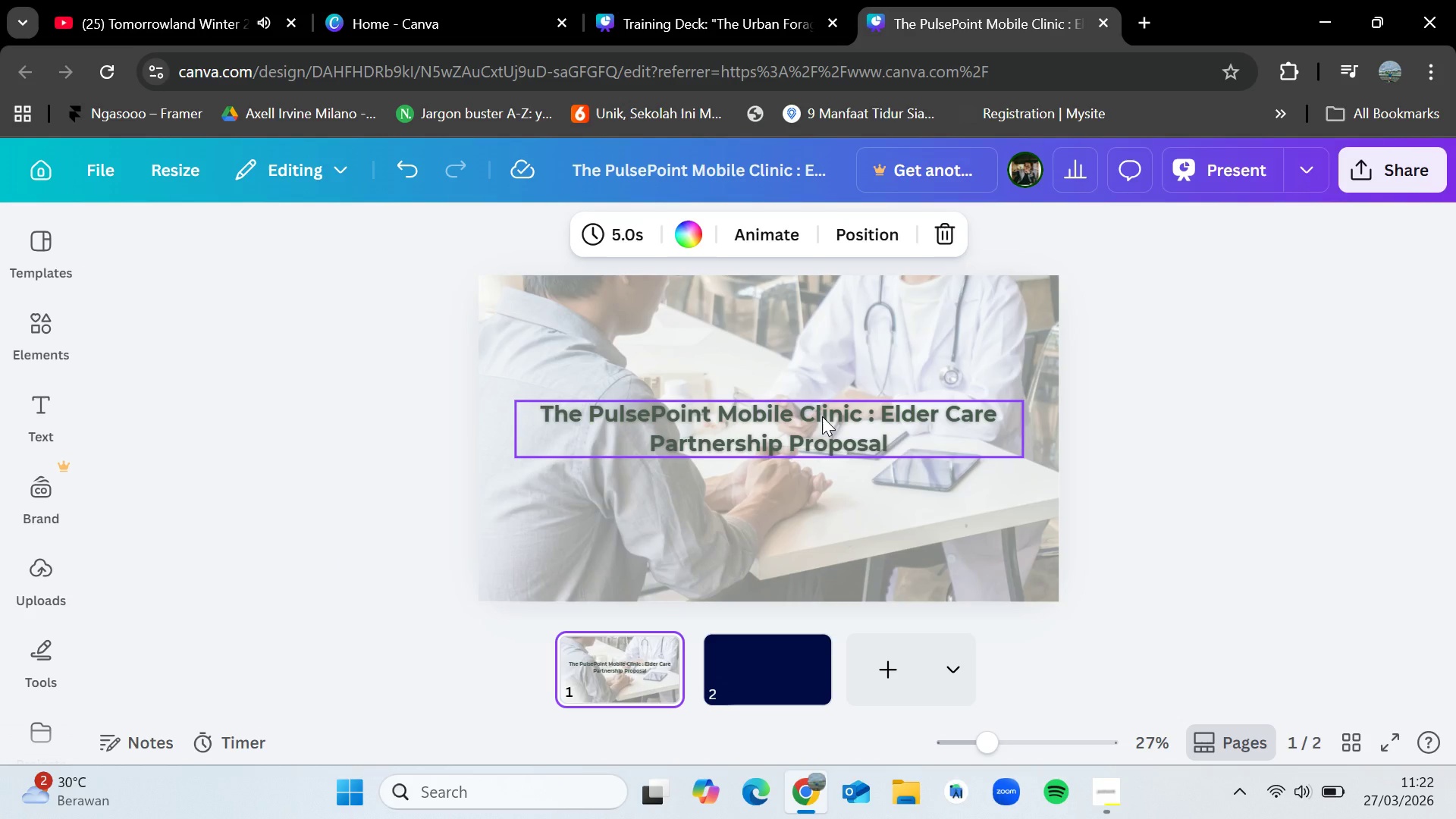 
left_click([822, 416])
 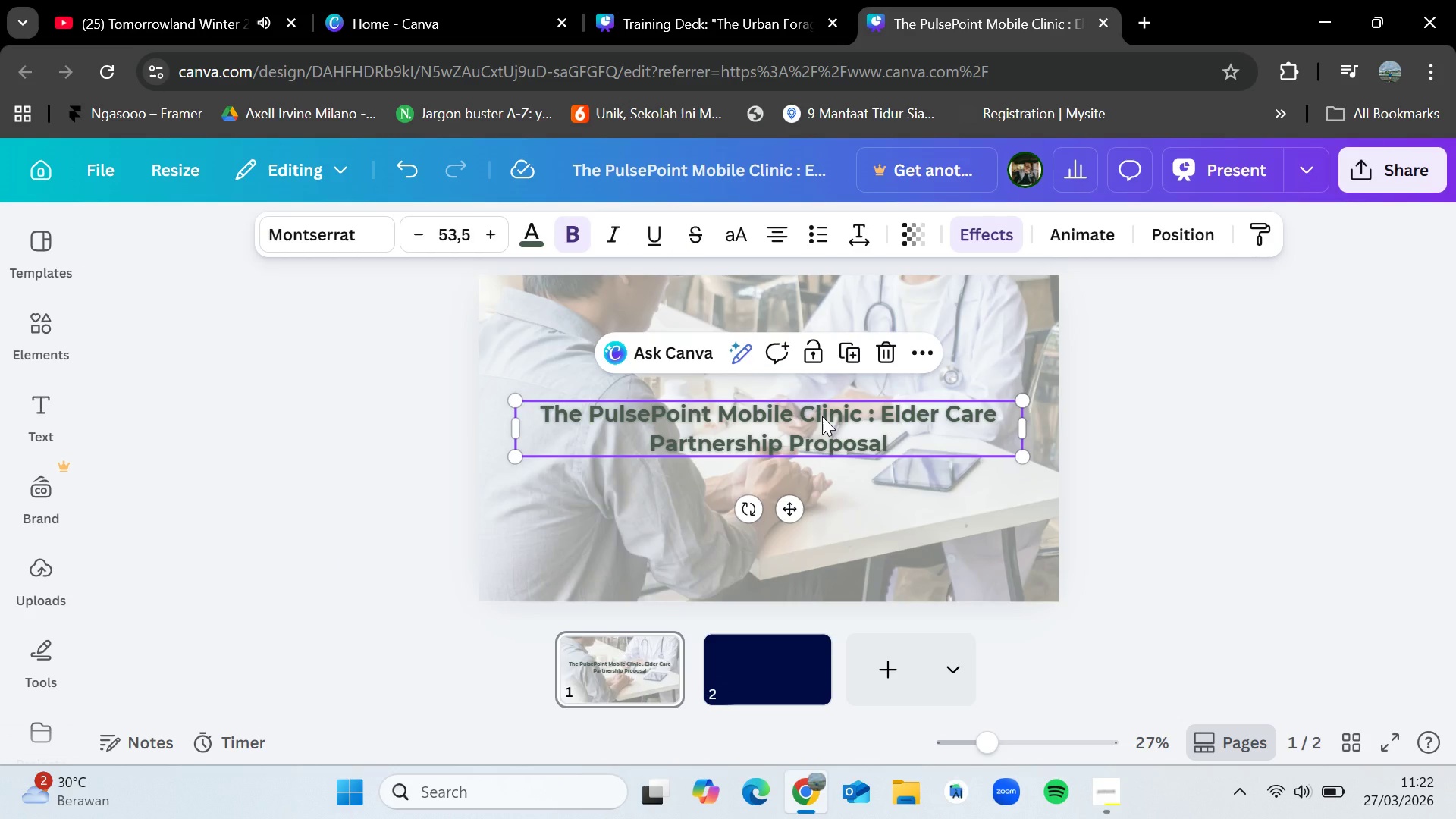 
wait(6.05)
 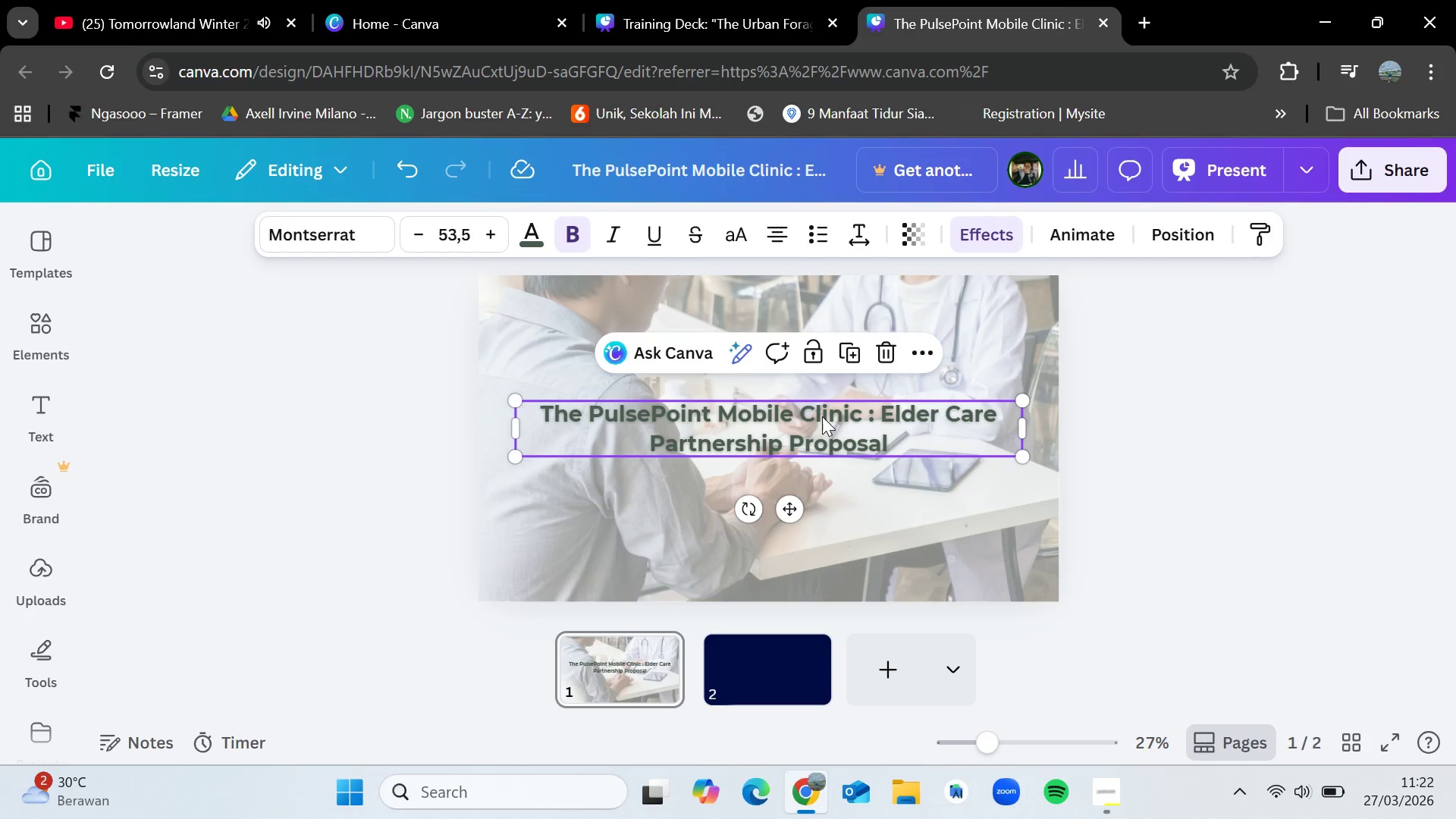 
left_click([538, 234])
 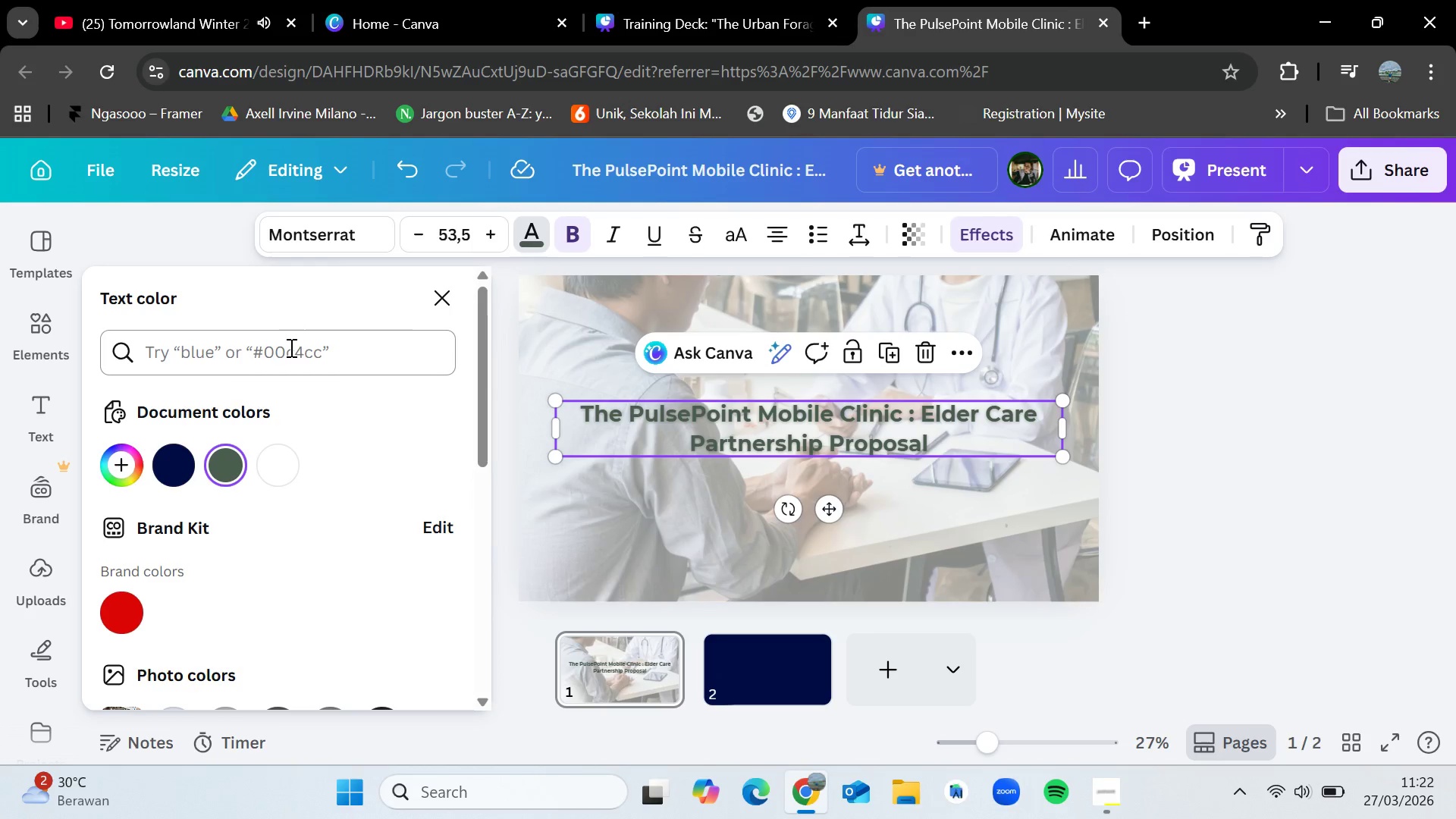 
left_click([290, 350])
 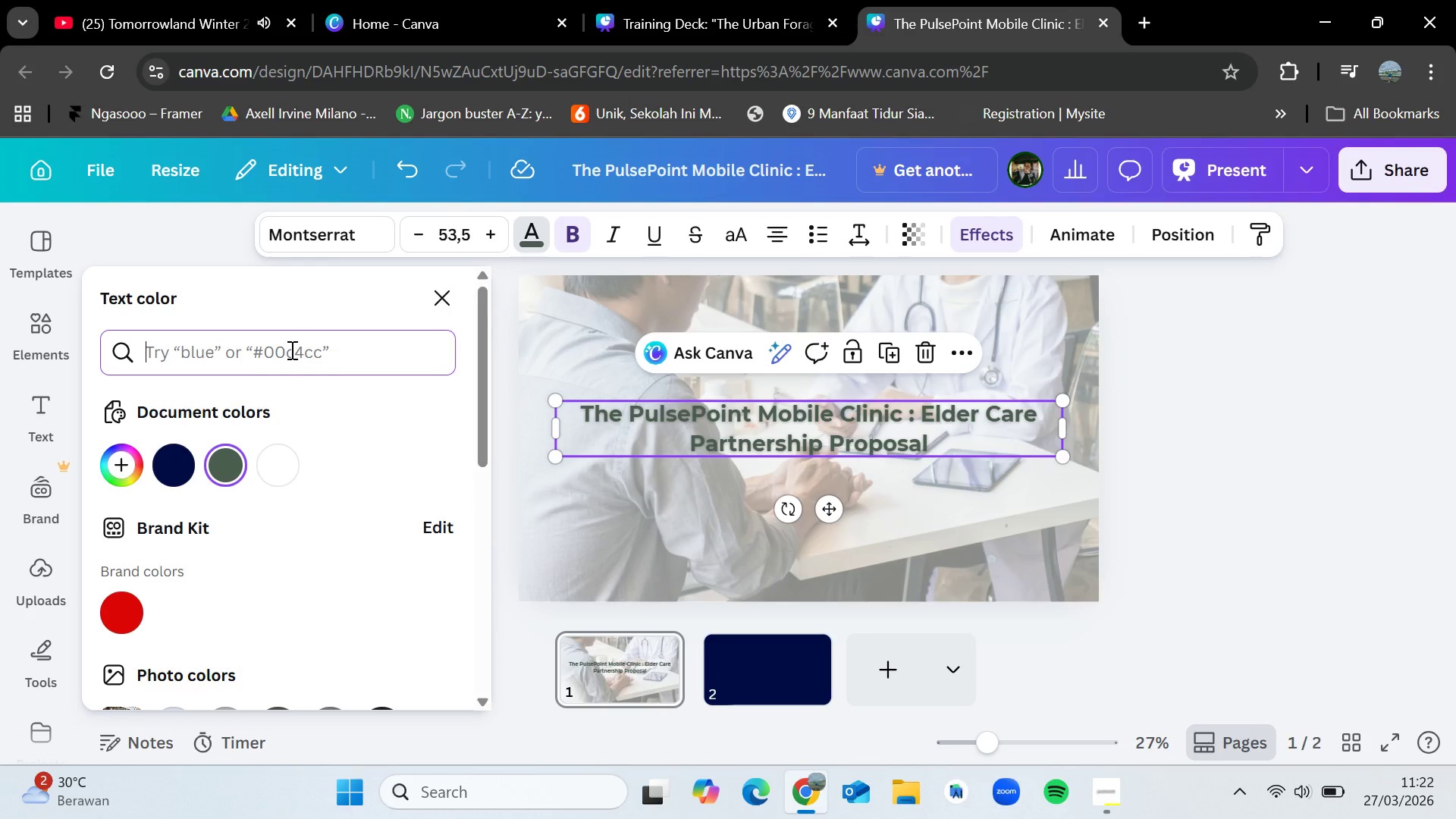 
type(98ffd0)
key(Backspace)
type(9)
 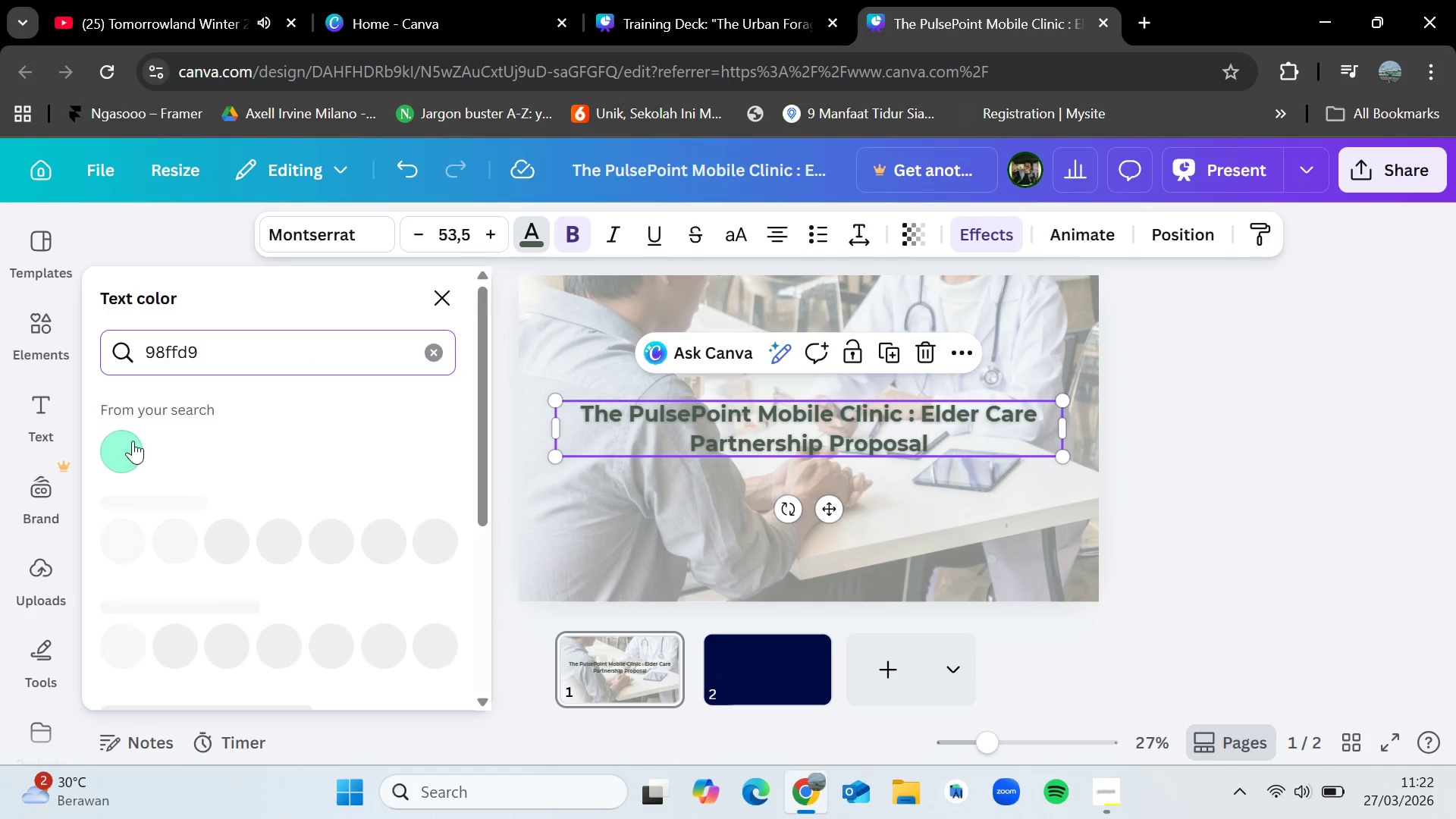 
left_click([133, 441])
 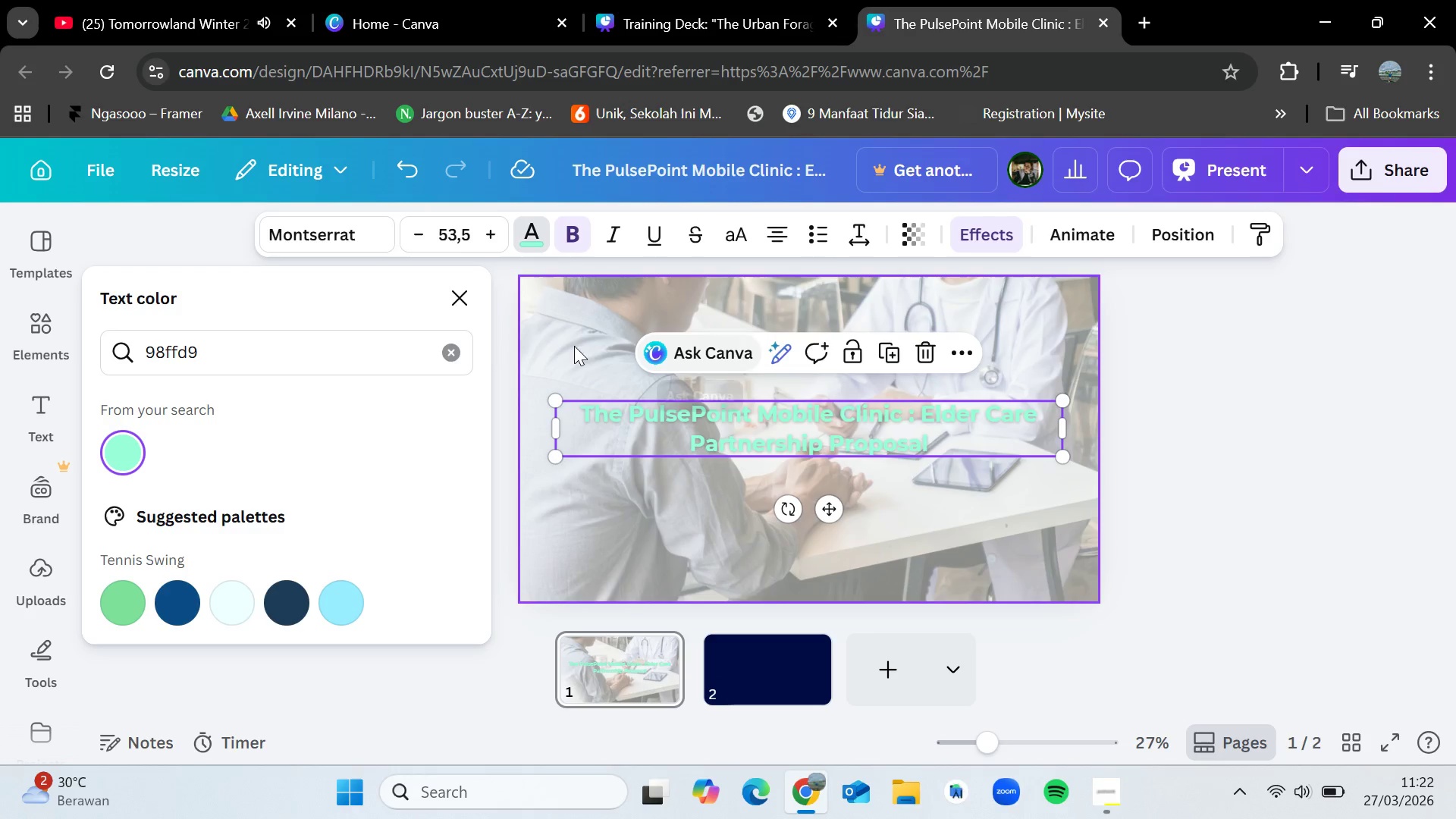 
left_click([446, 346])
 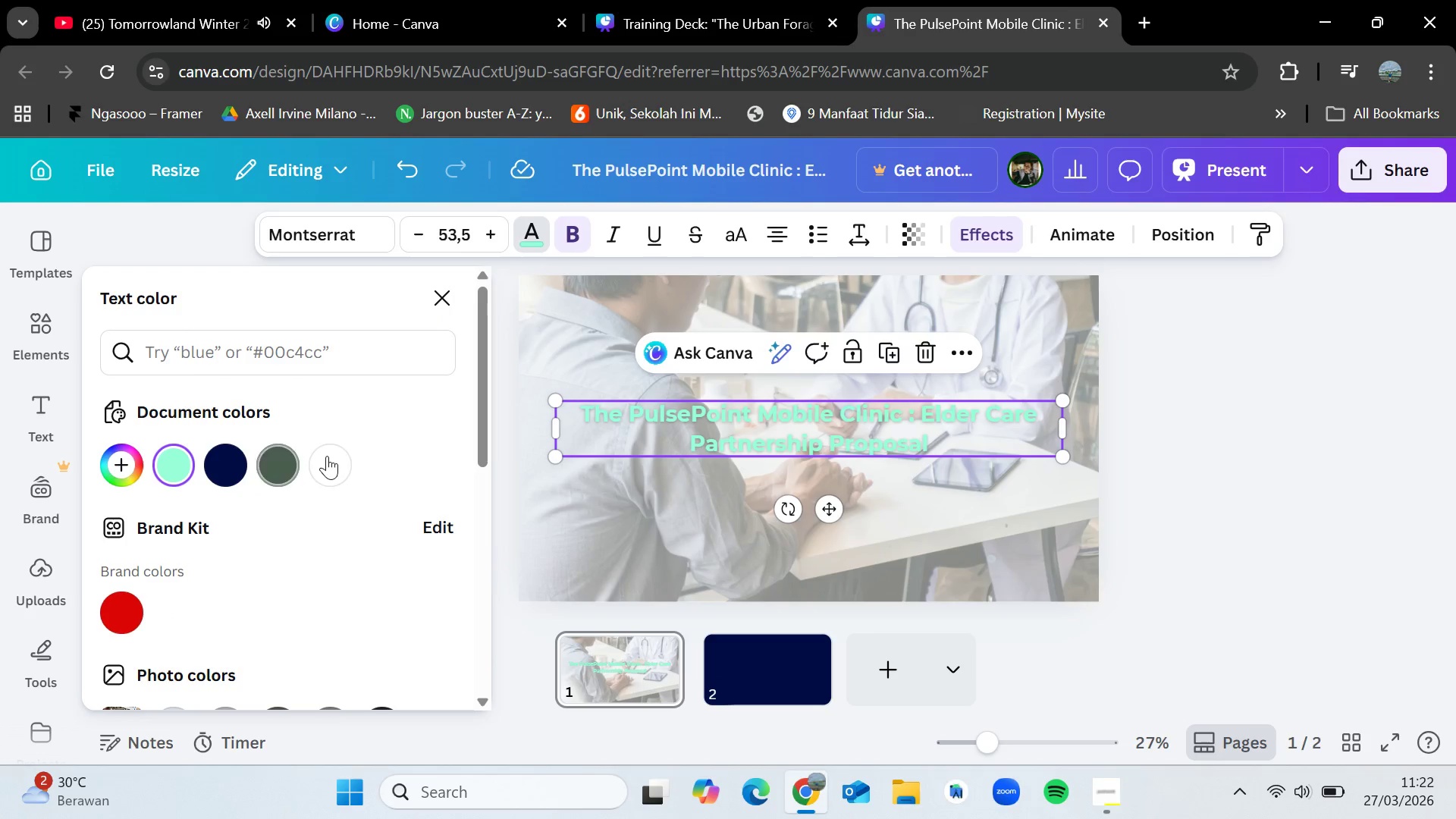 
left_click([328, 456])
 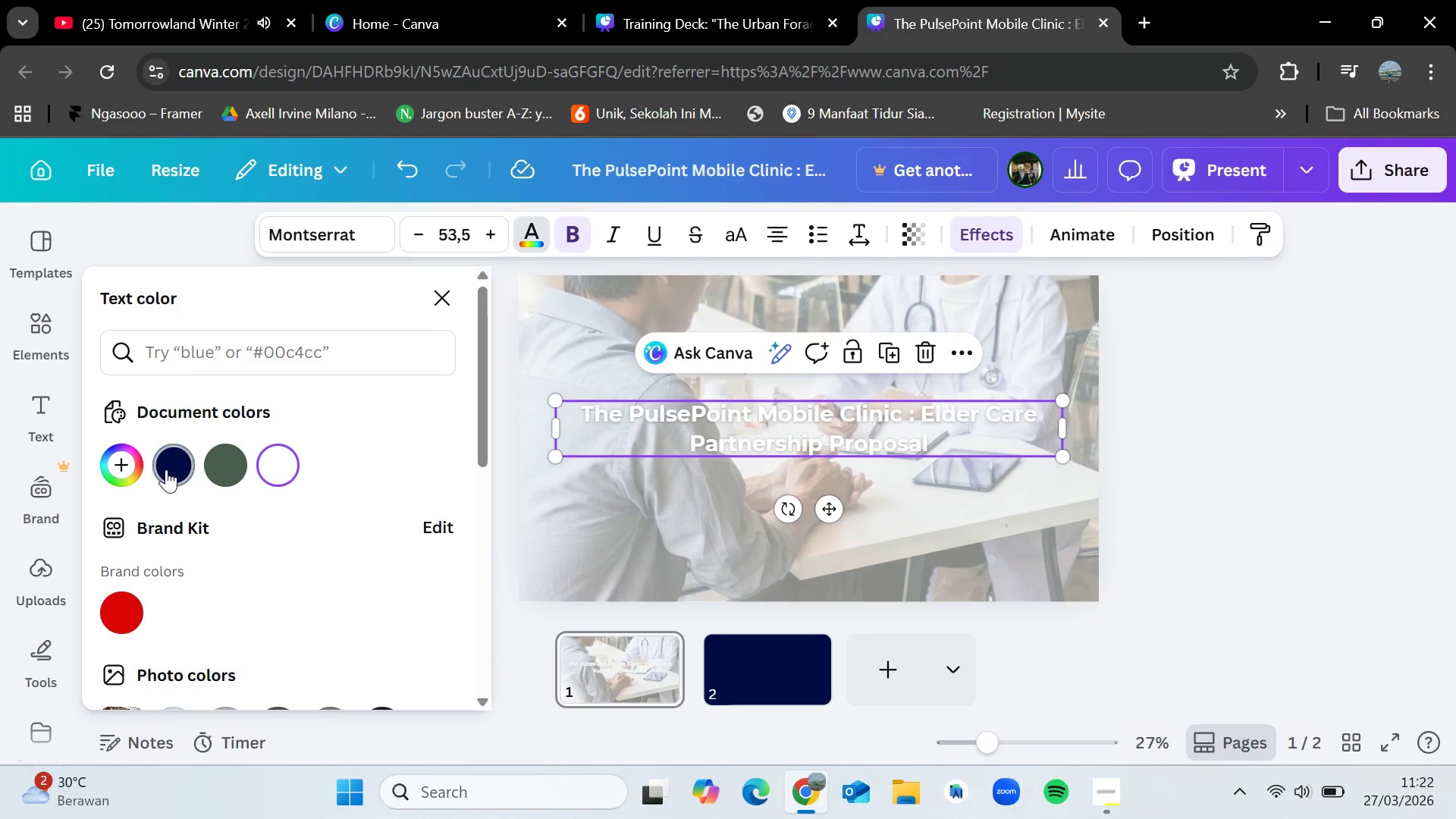 
left_click([166, 469])
 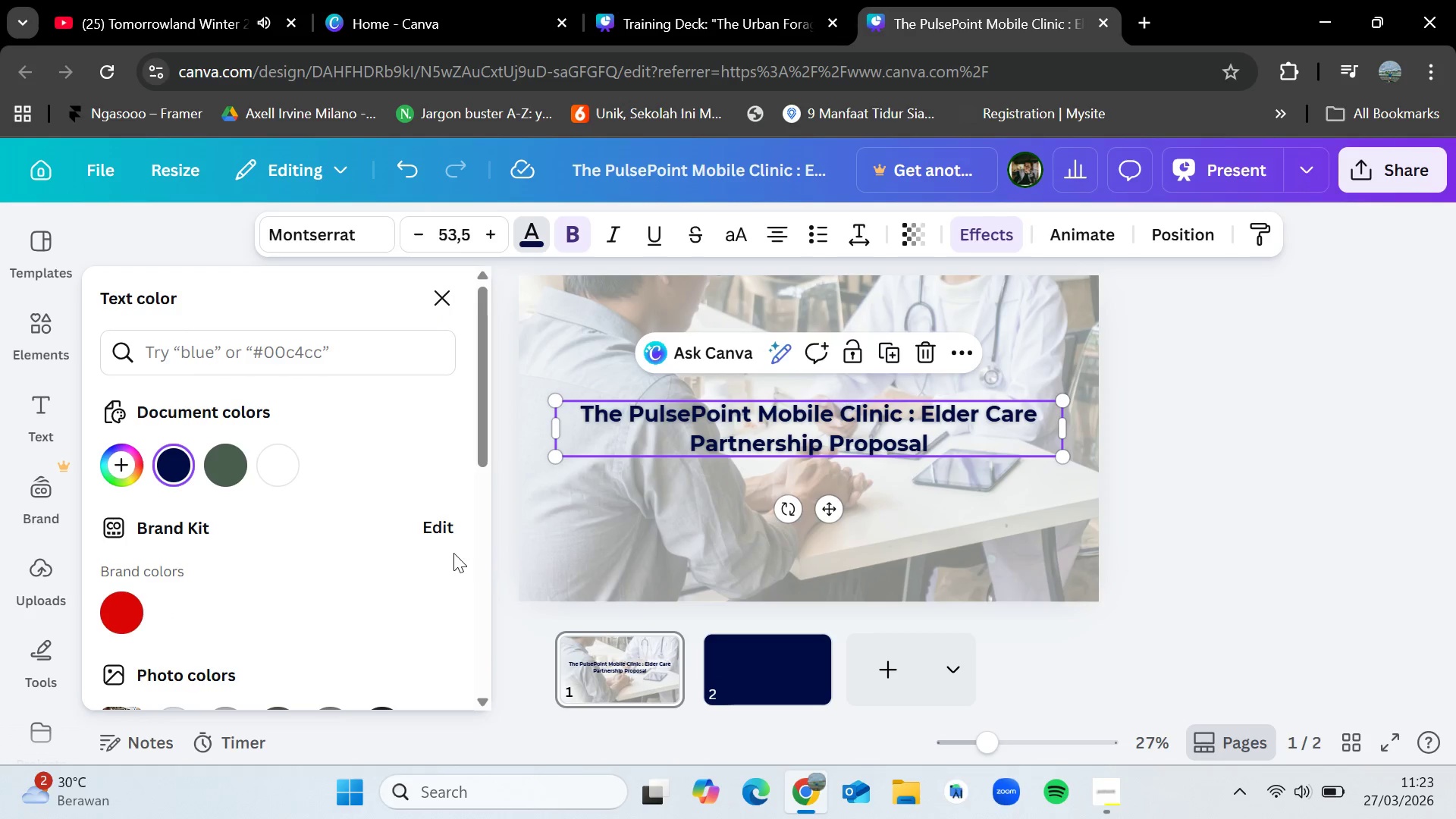 
scroll: coordinate [258, 570], scroll_direction: down, amount: 2.0
 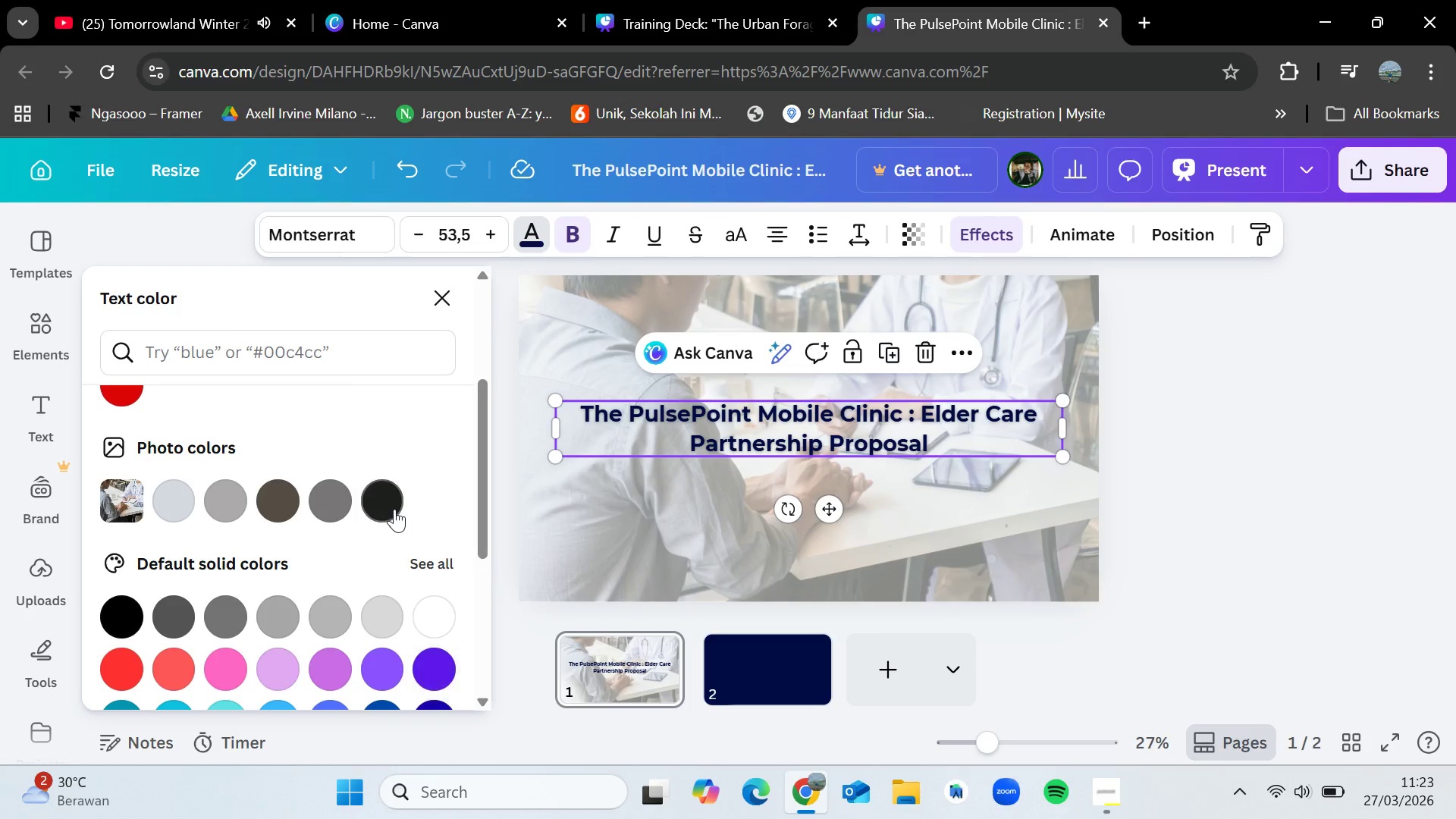 
left_click([394, 508])
 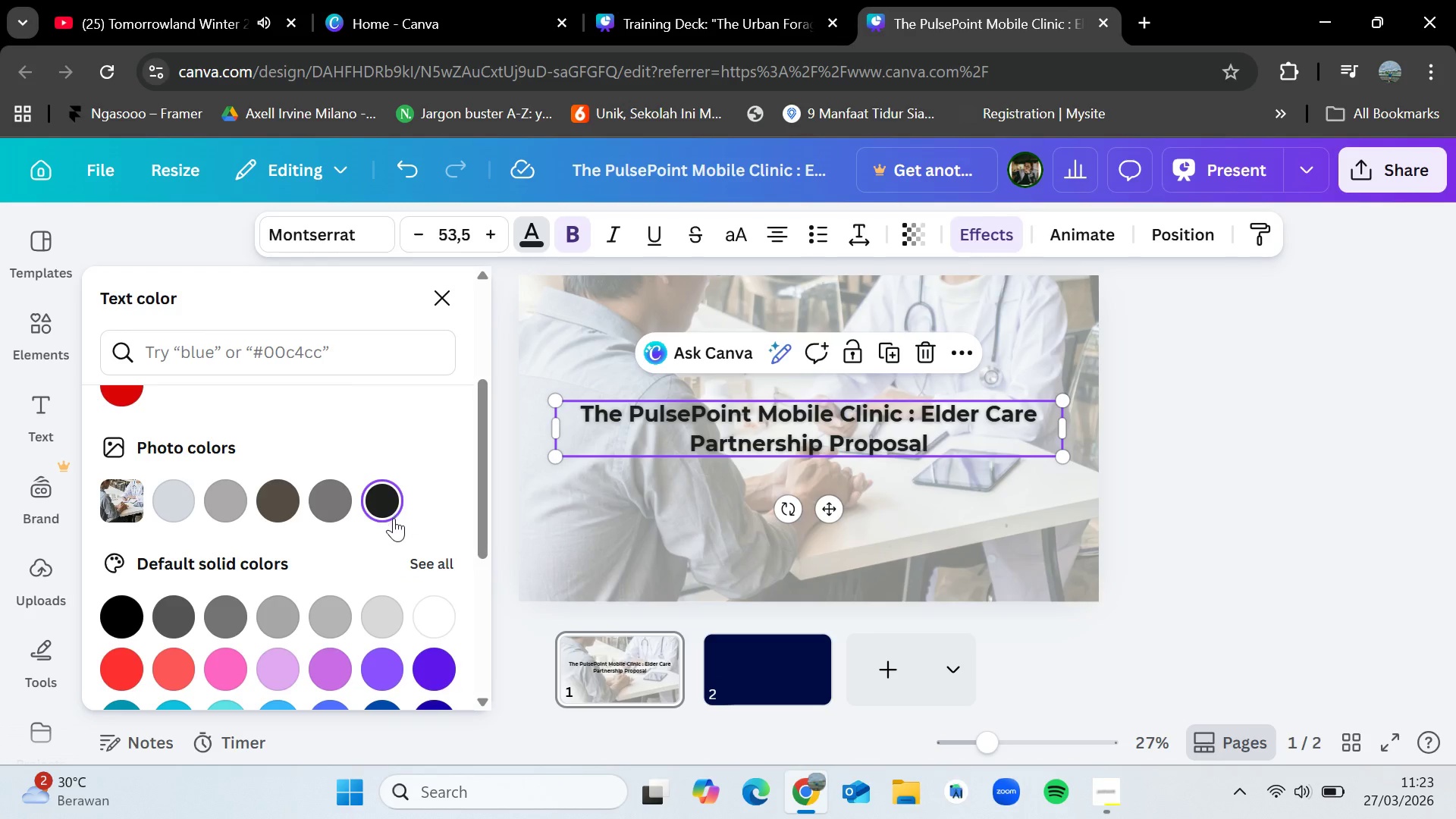 
scroll: coordinate [394, 519], scroll_direction: up, amount: 2.0
 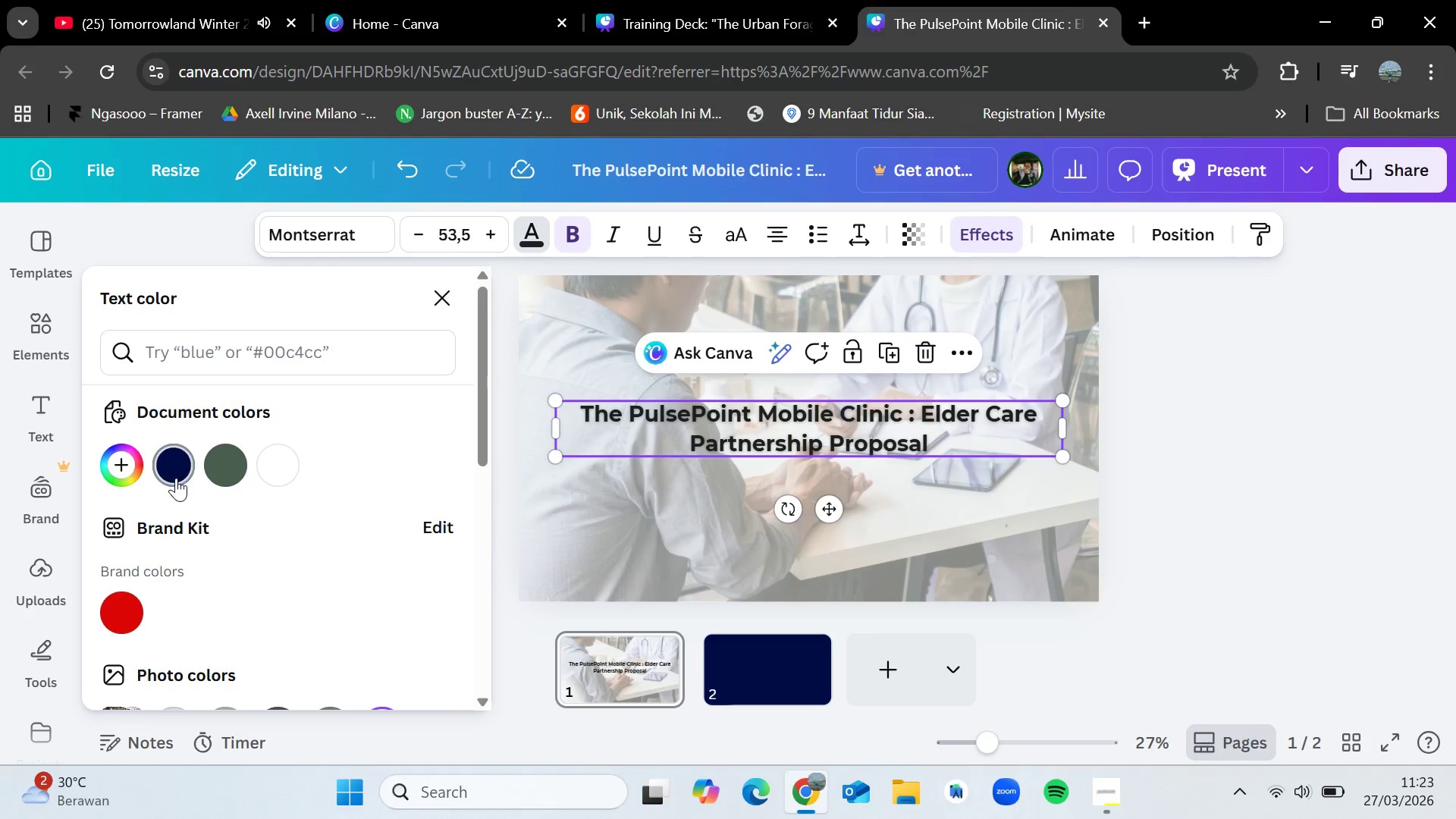 
left_click([176, 478])
 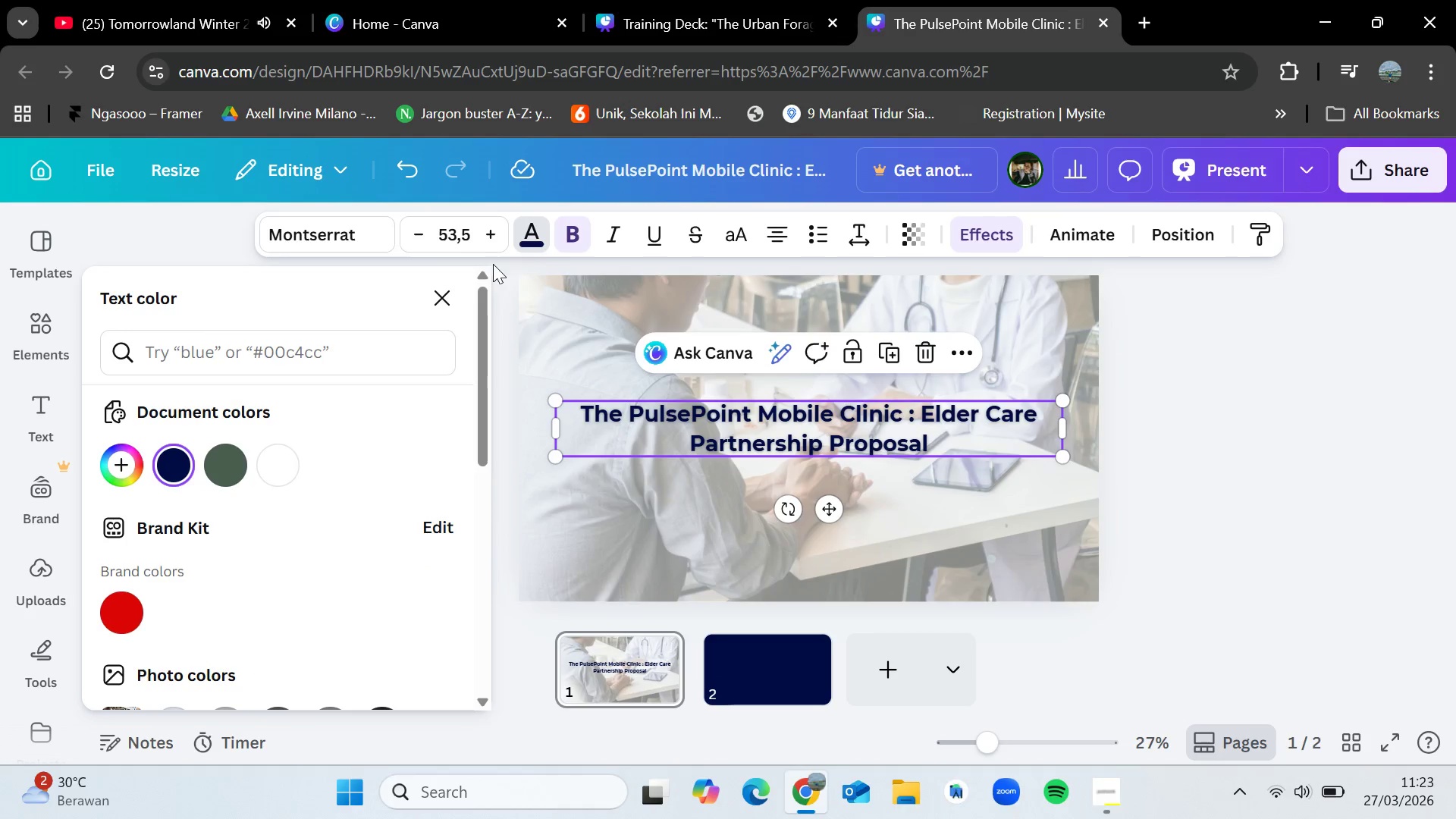 
left_click([566, 233])
 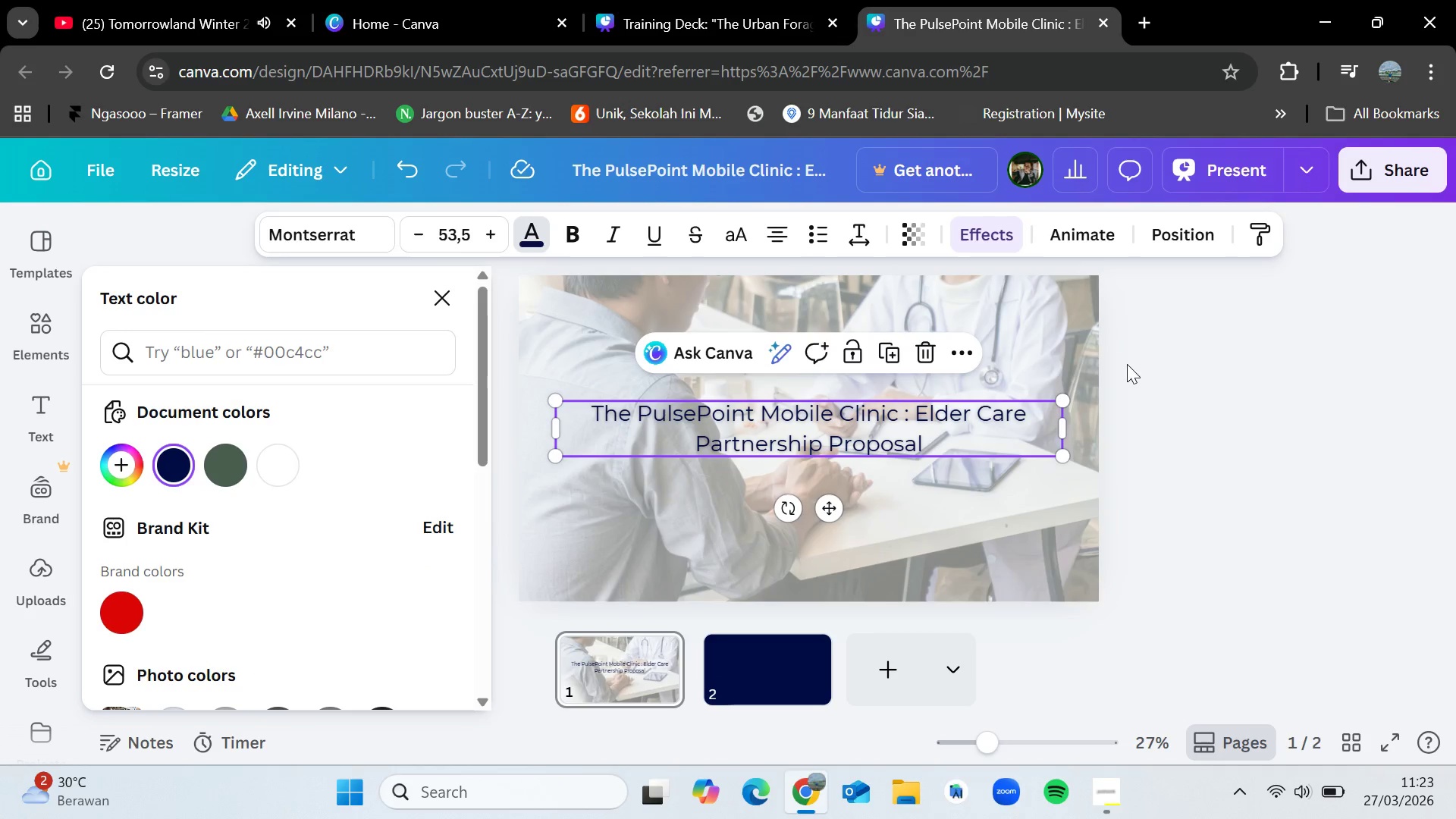 
left_click([1187, 422])
 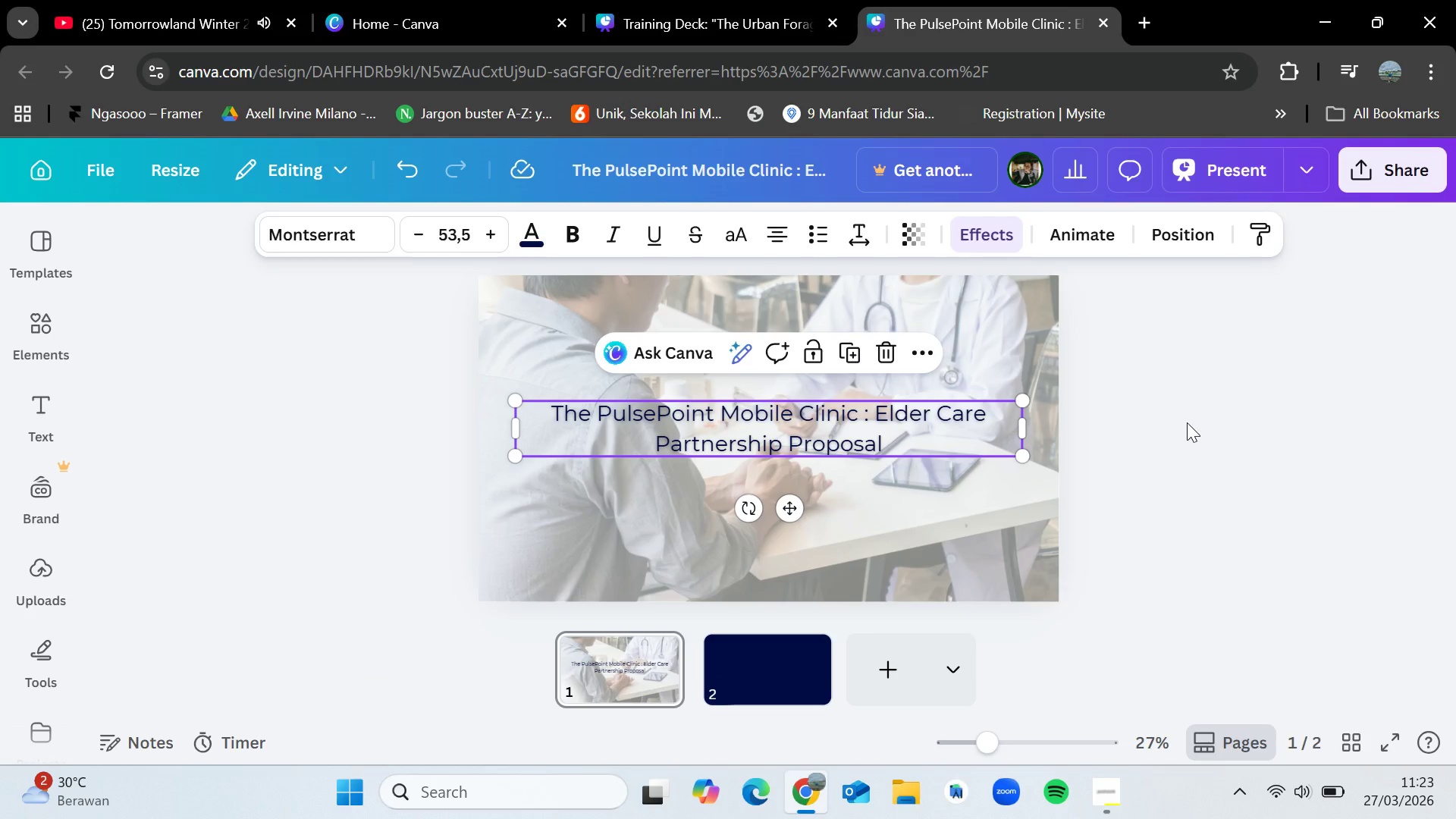 
left_click([1187, 422])
 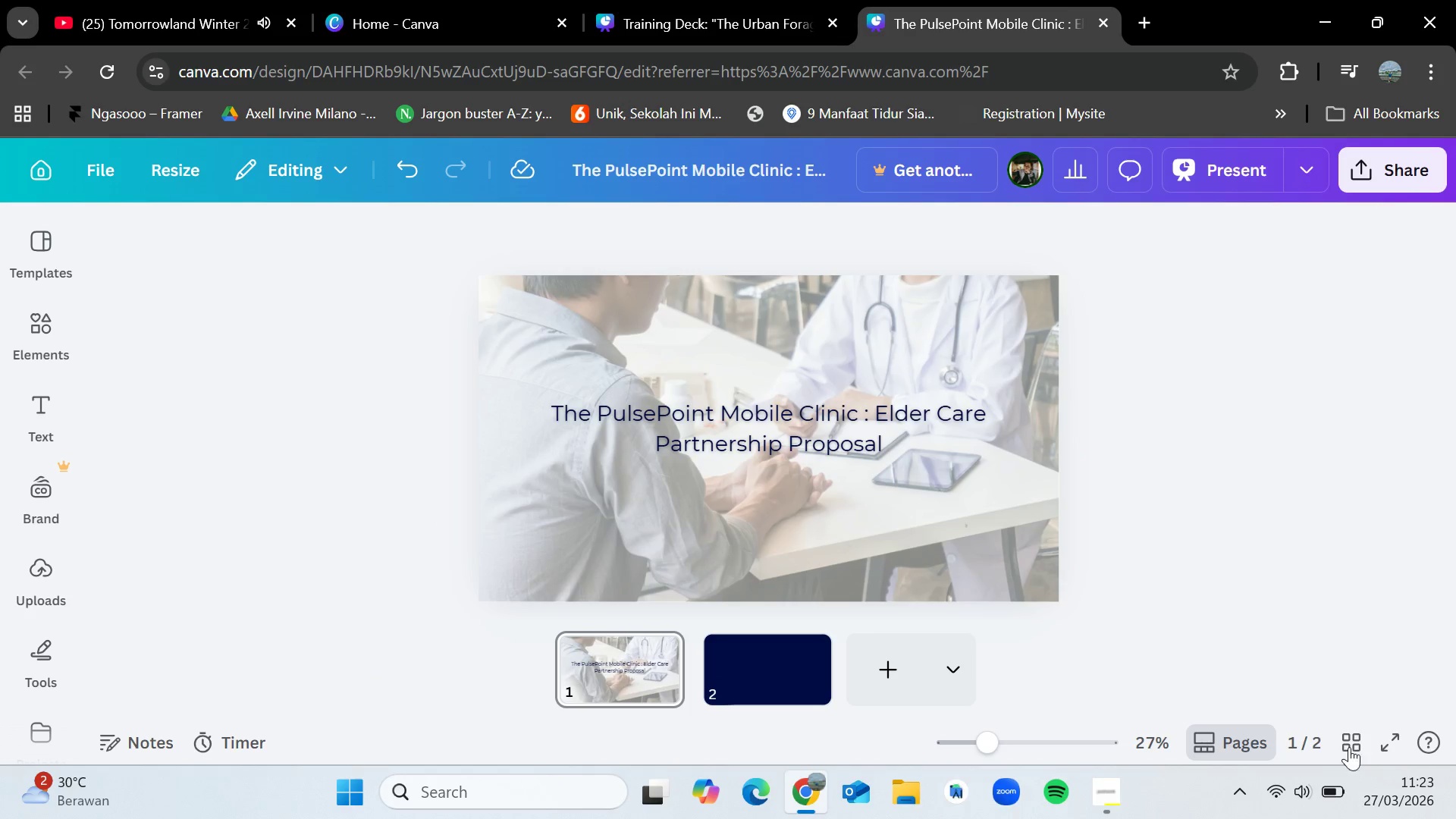 
left_click([1385, 743])
 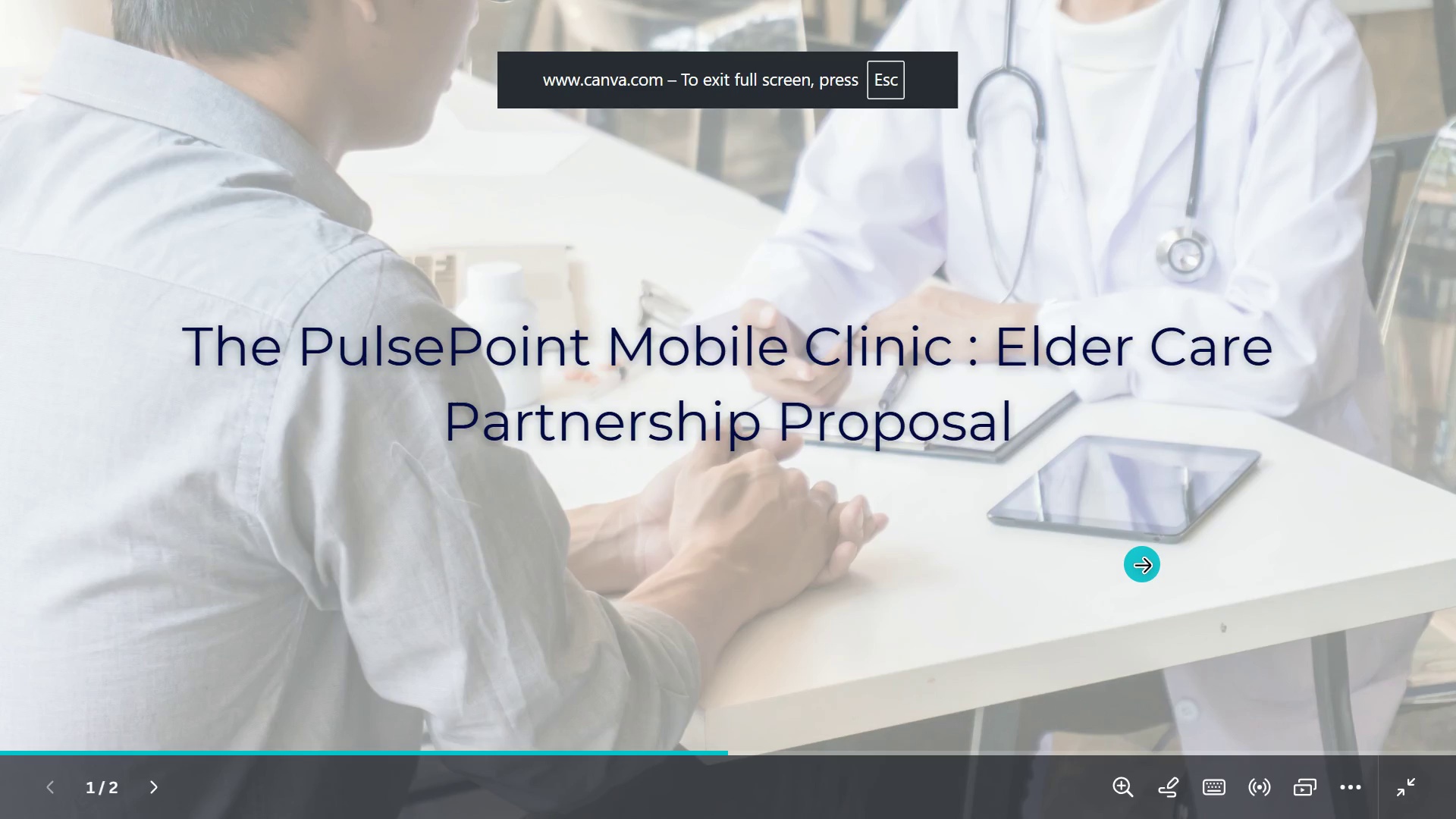 
key(Escape)
 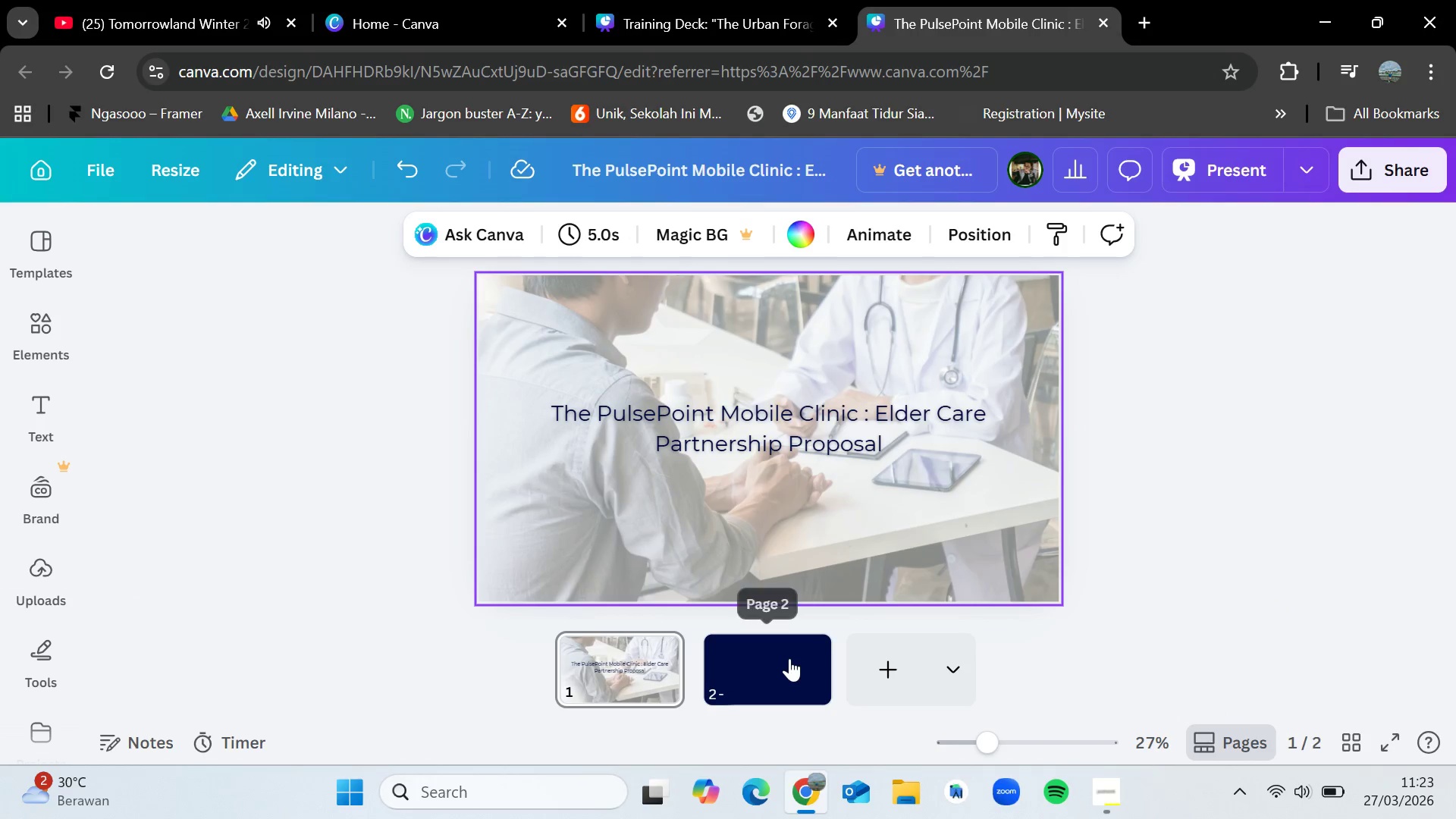 
left_click([789, 658])
 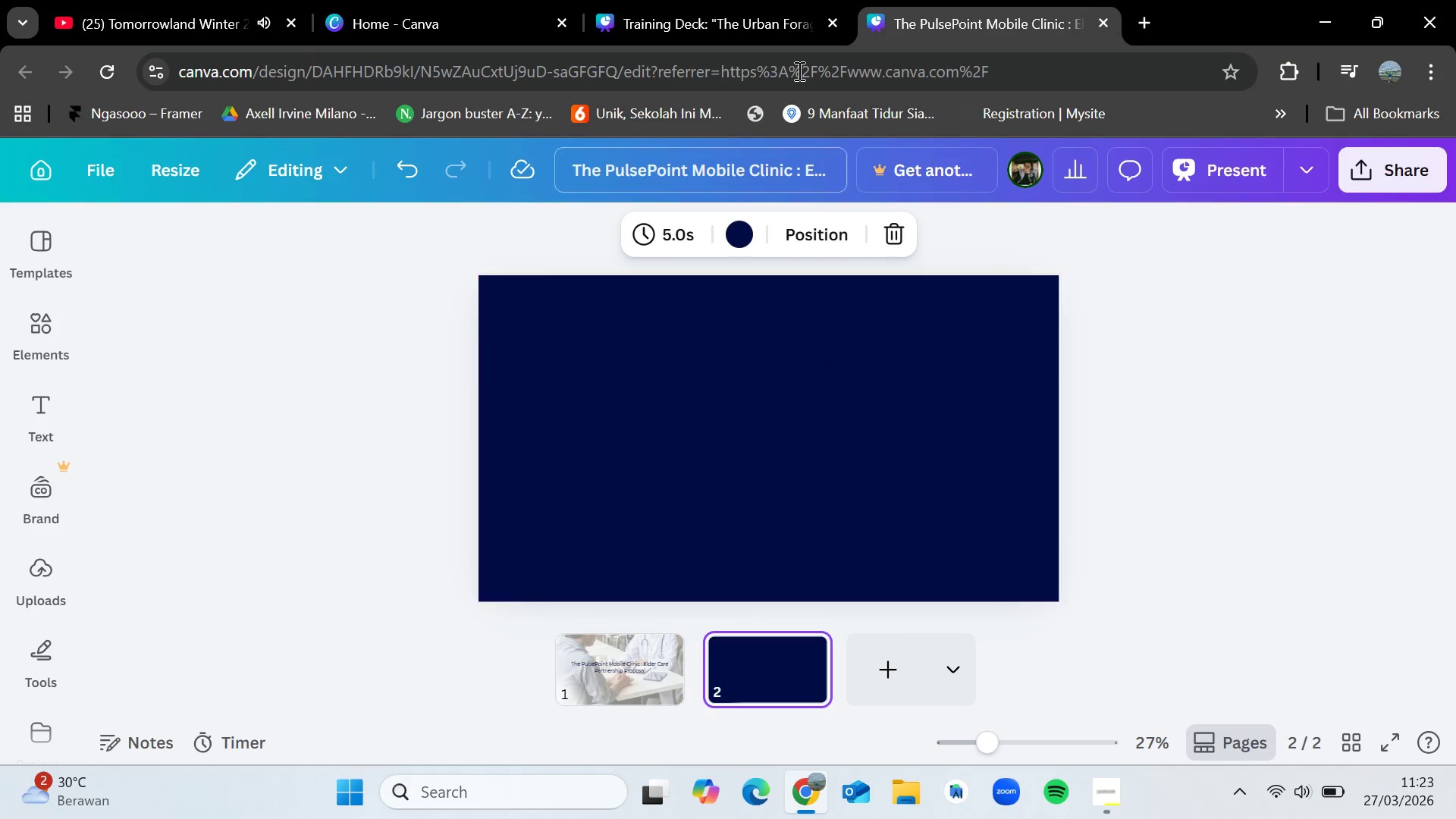 
left_click([708, 0])
 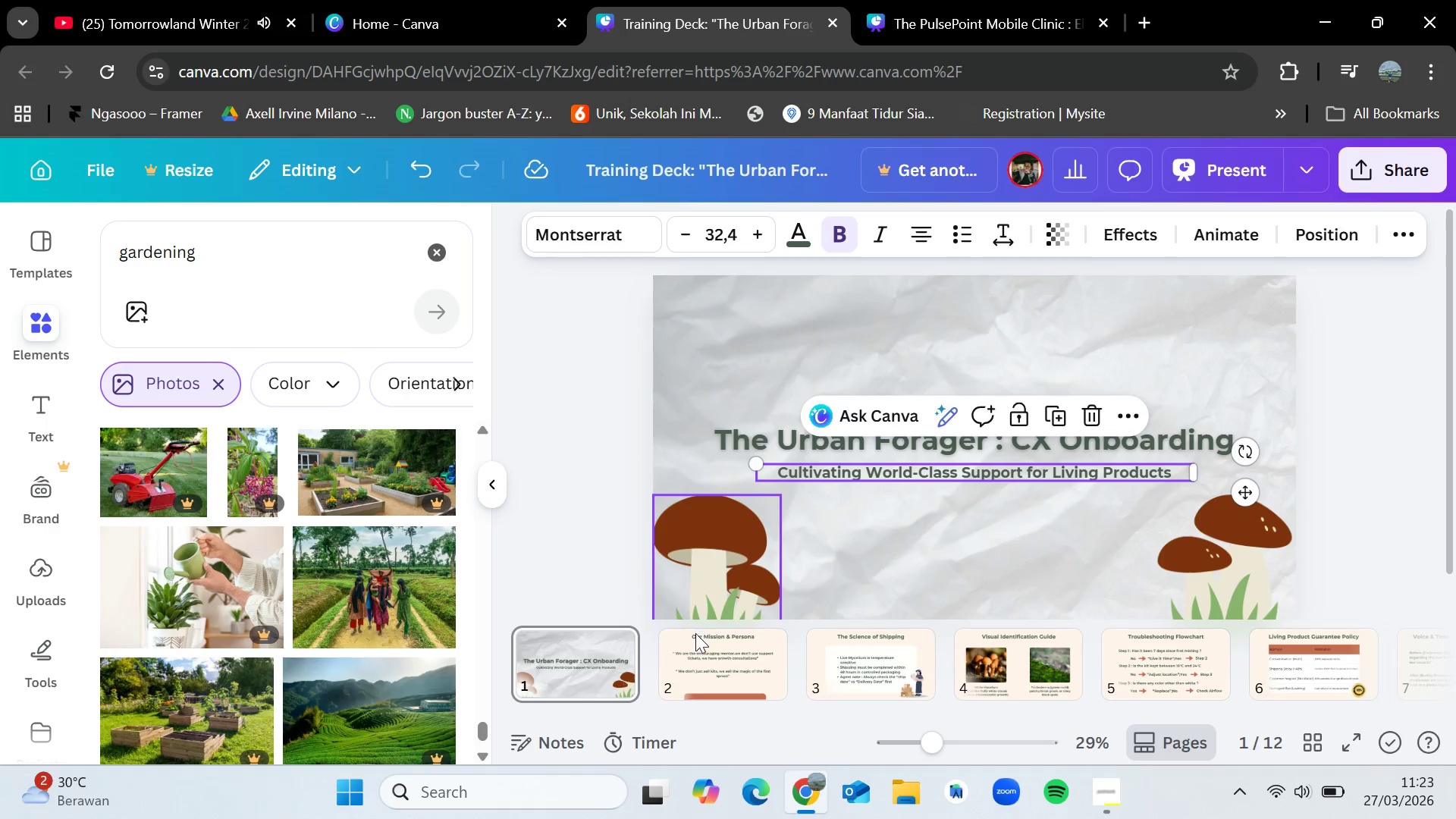 
left_click([701, 645])